 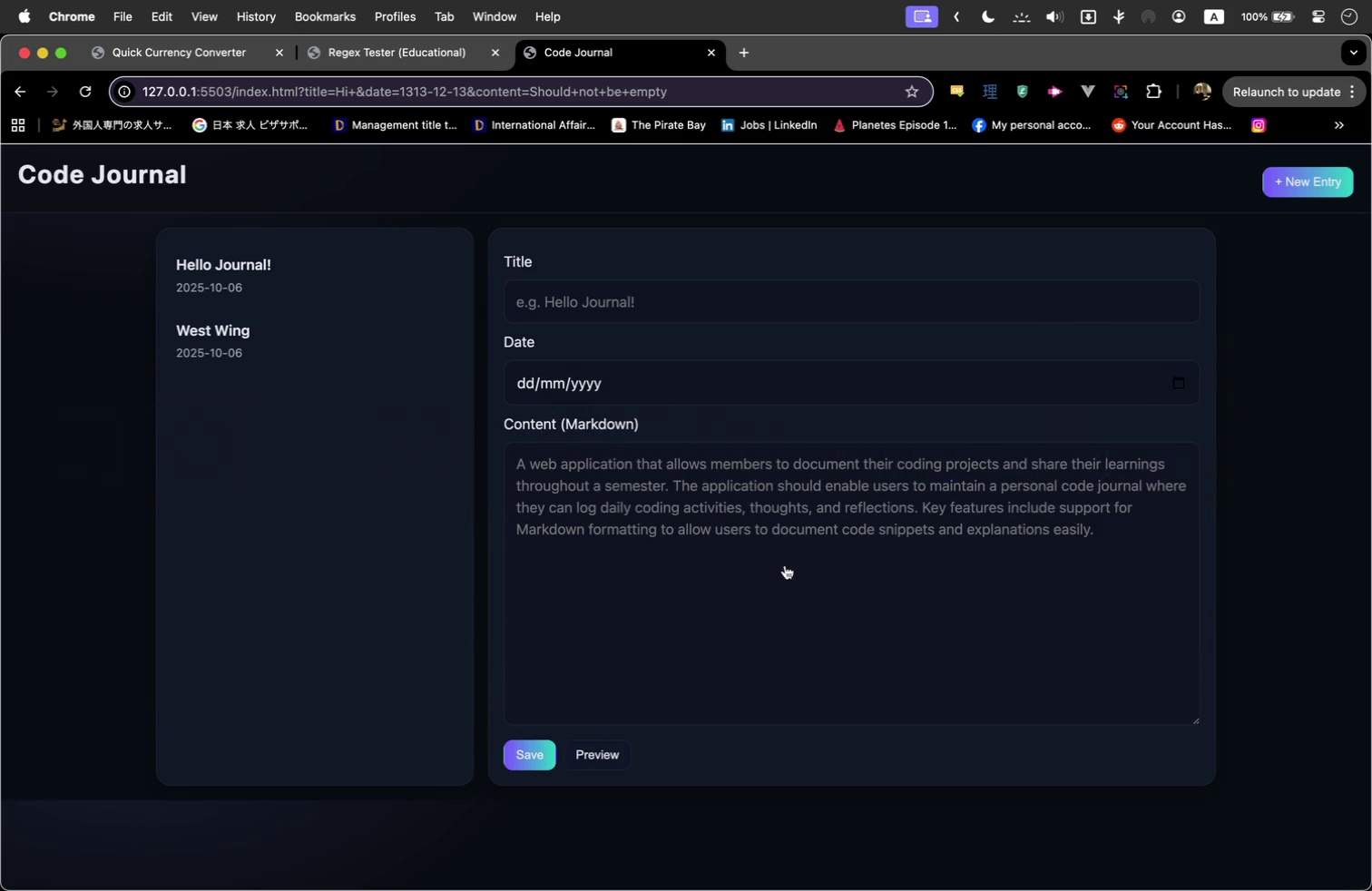 
right_click([861, 193])
 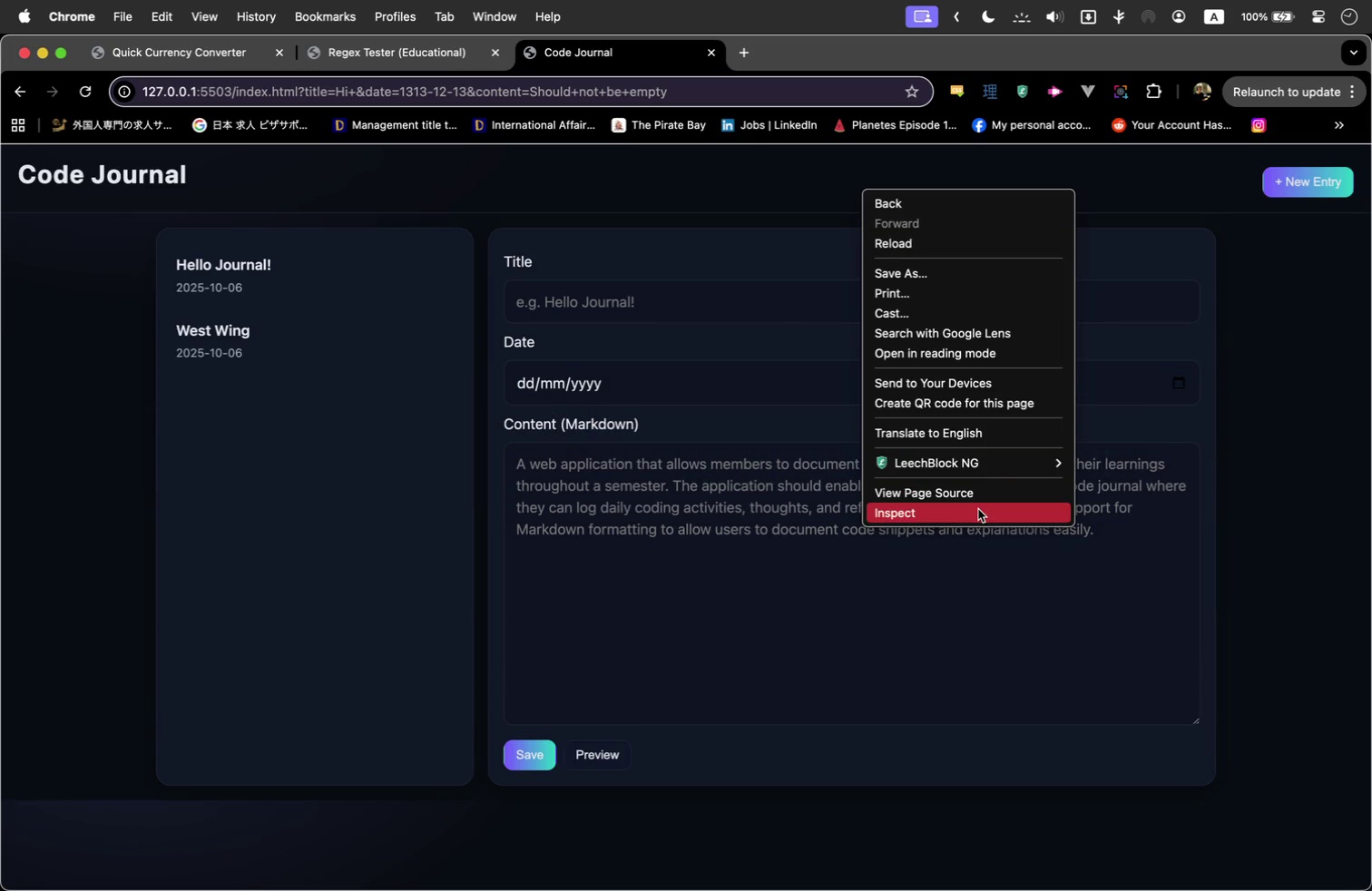 
left_click([978, 509])
 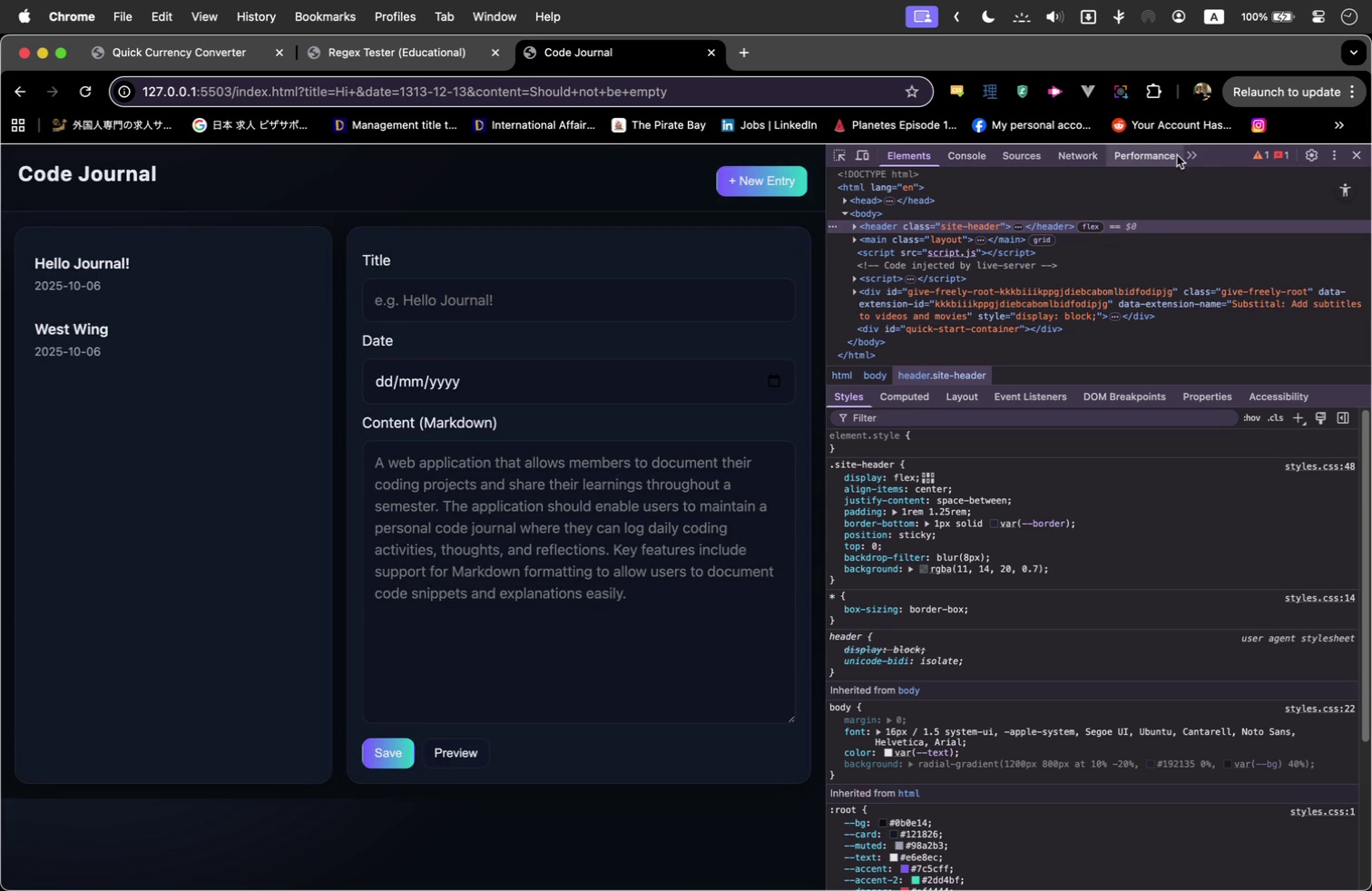 
left_click([1189, 157])
 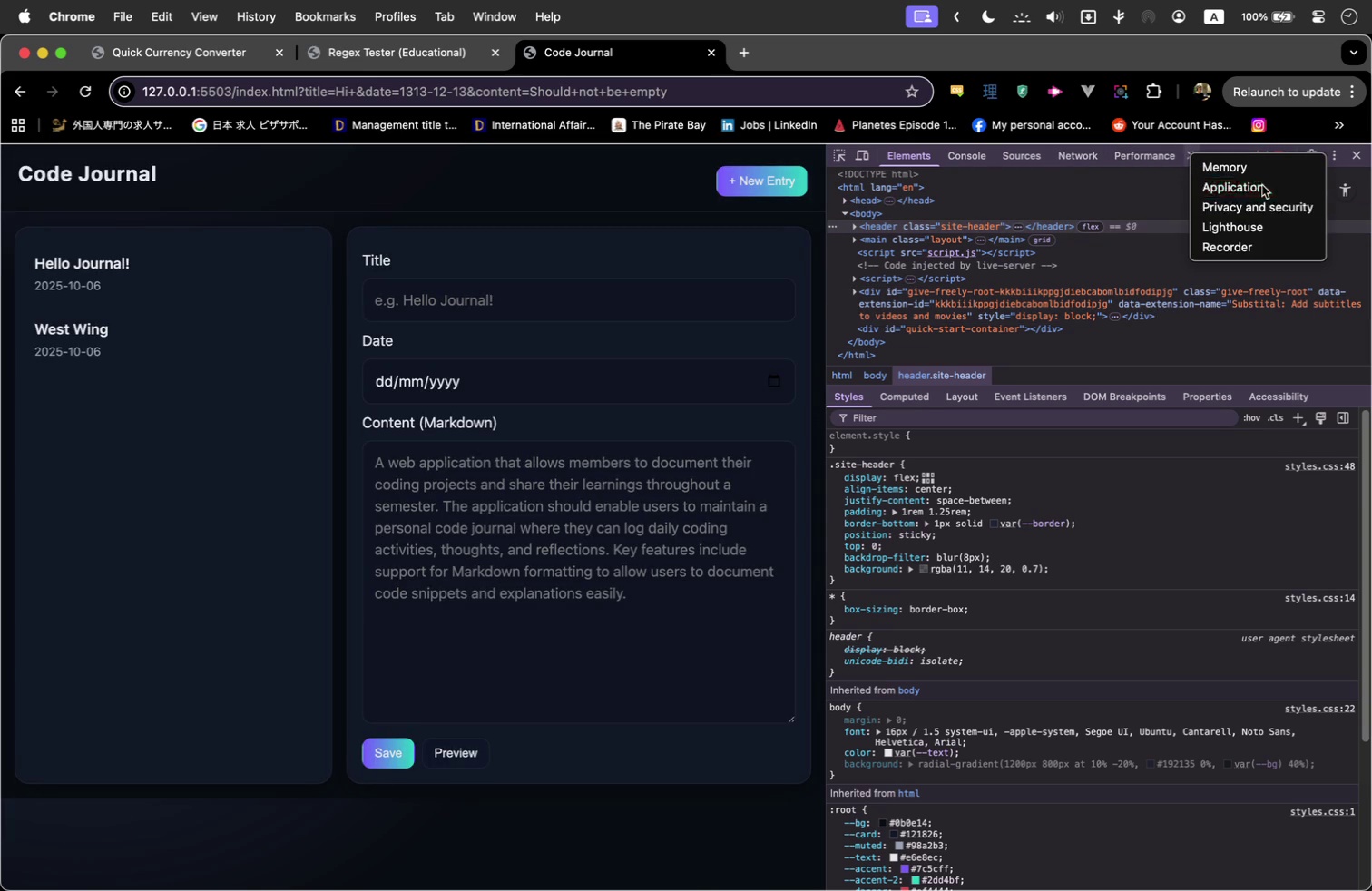 
left_click([1262, 185])
 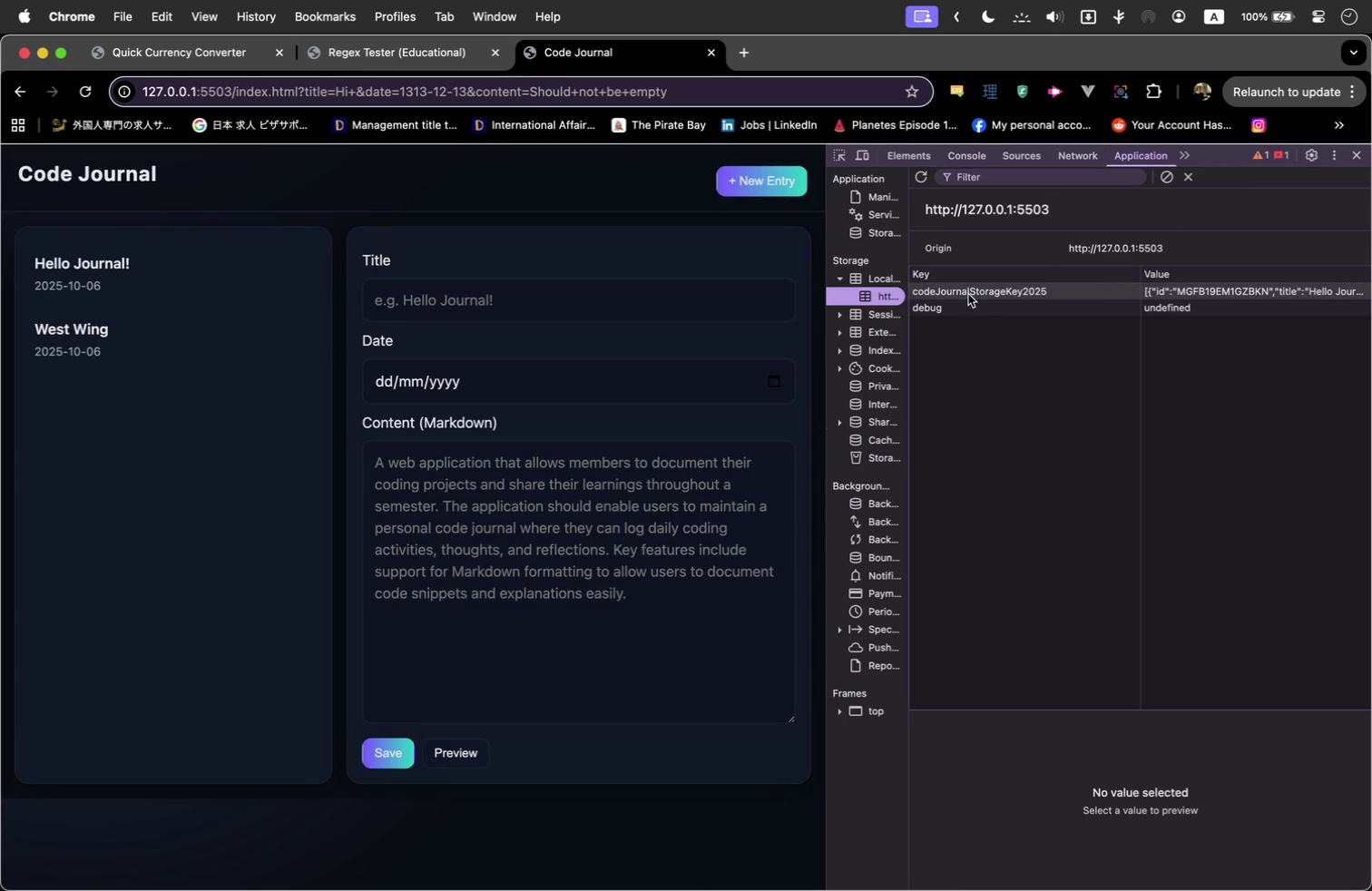 
right_click([968, 294])
 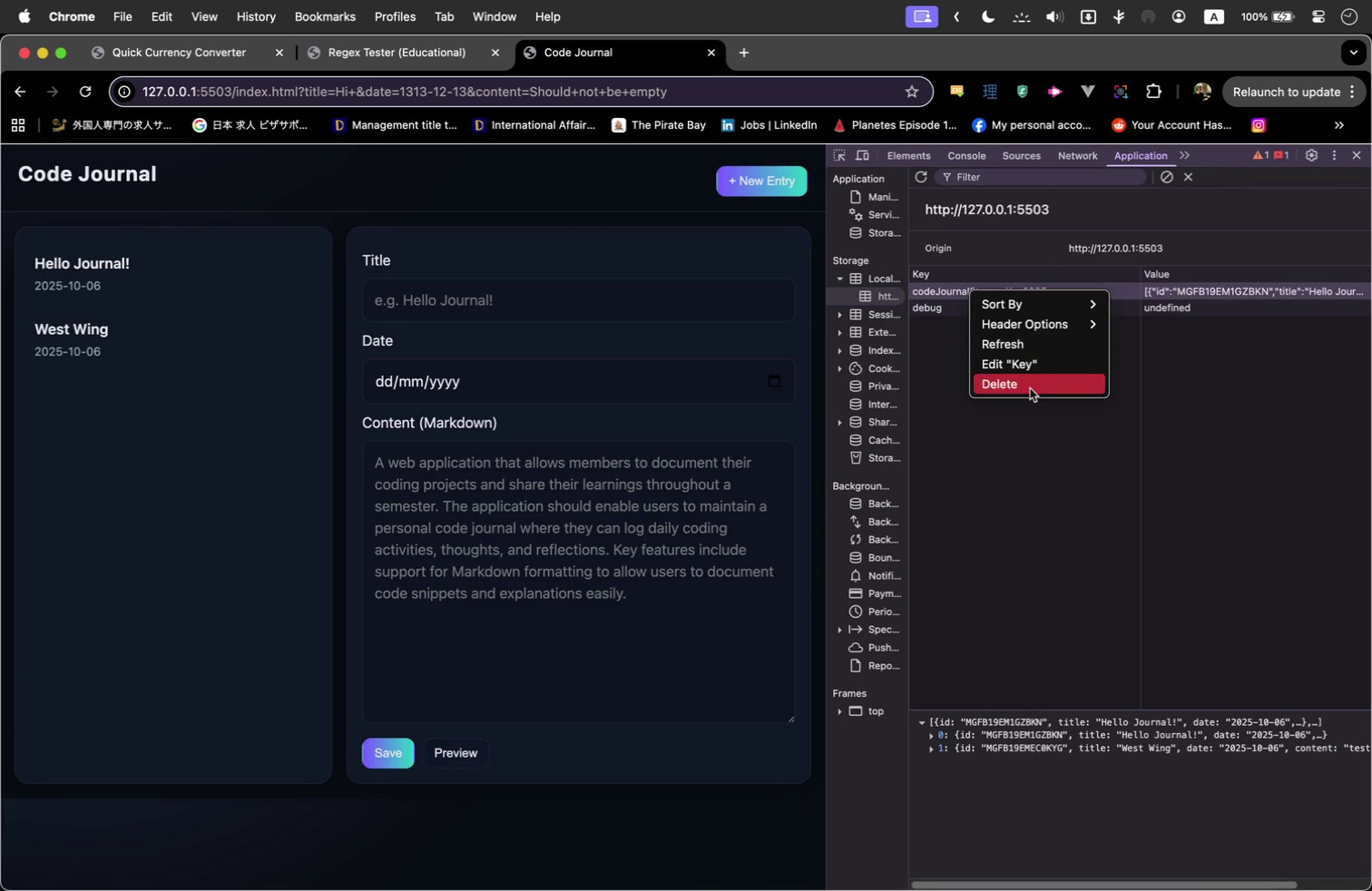 
left_click([1030, 388])
 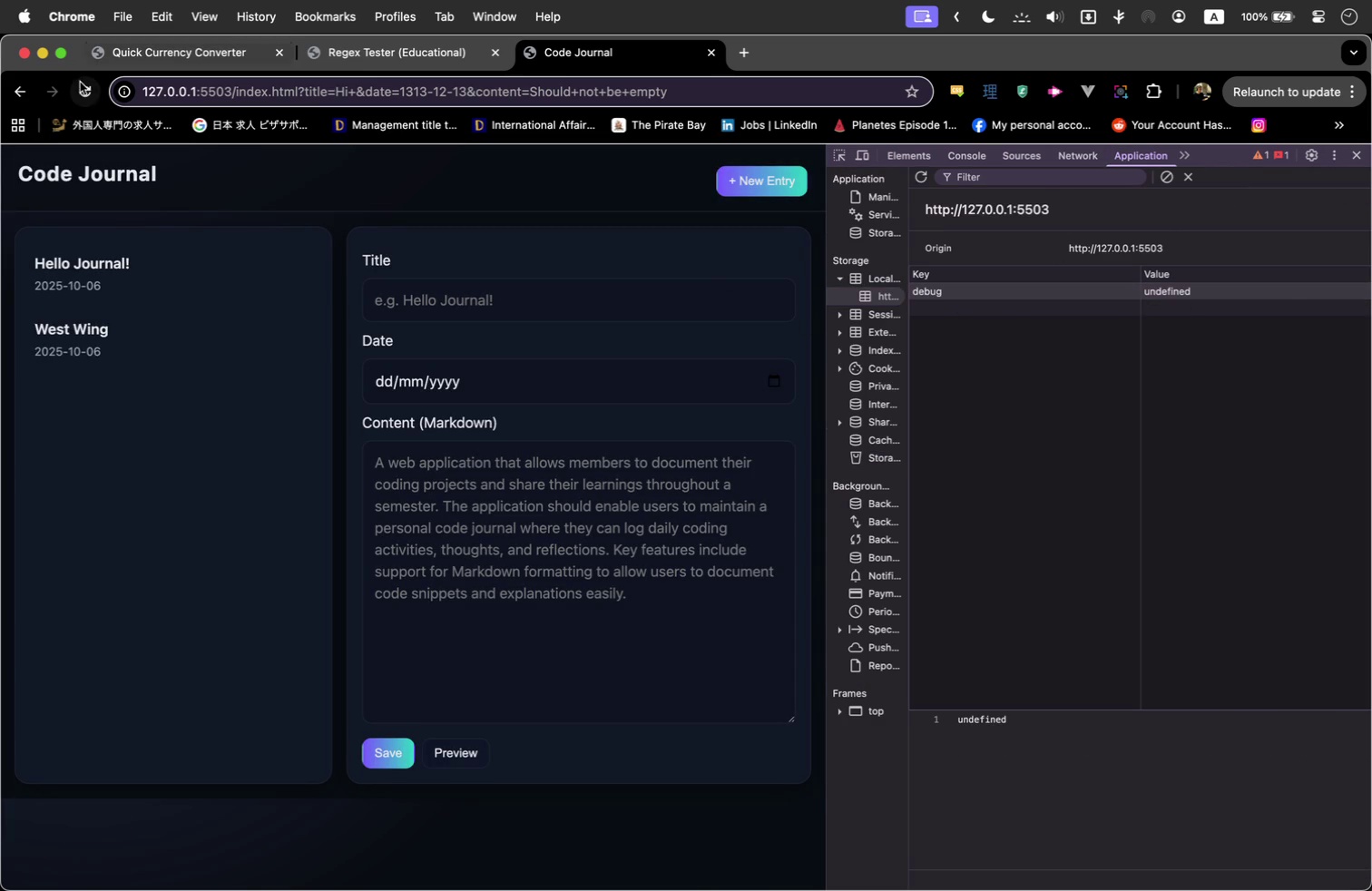 
left_click([89, 100])
 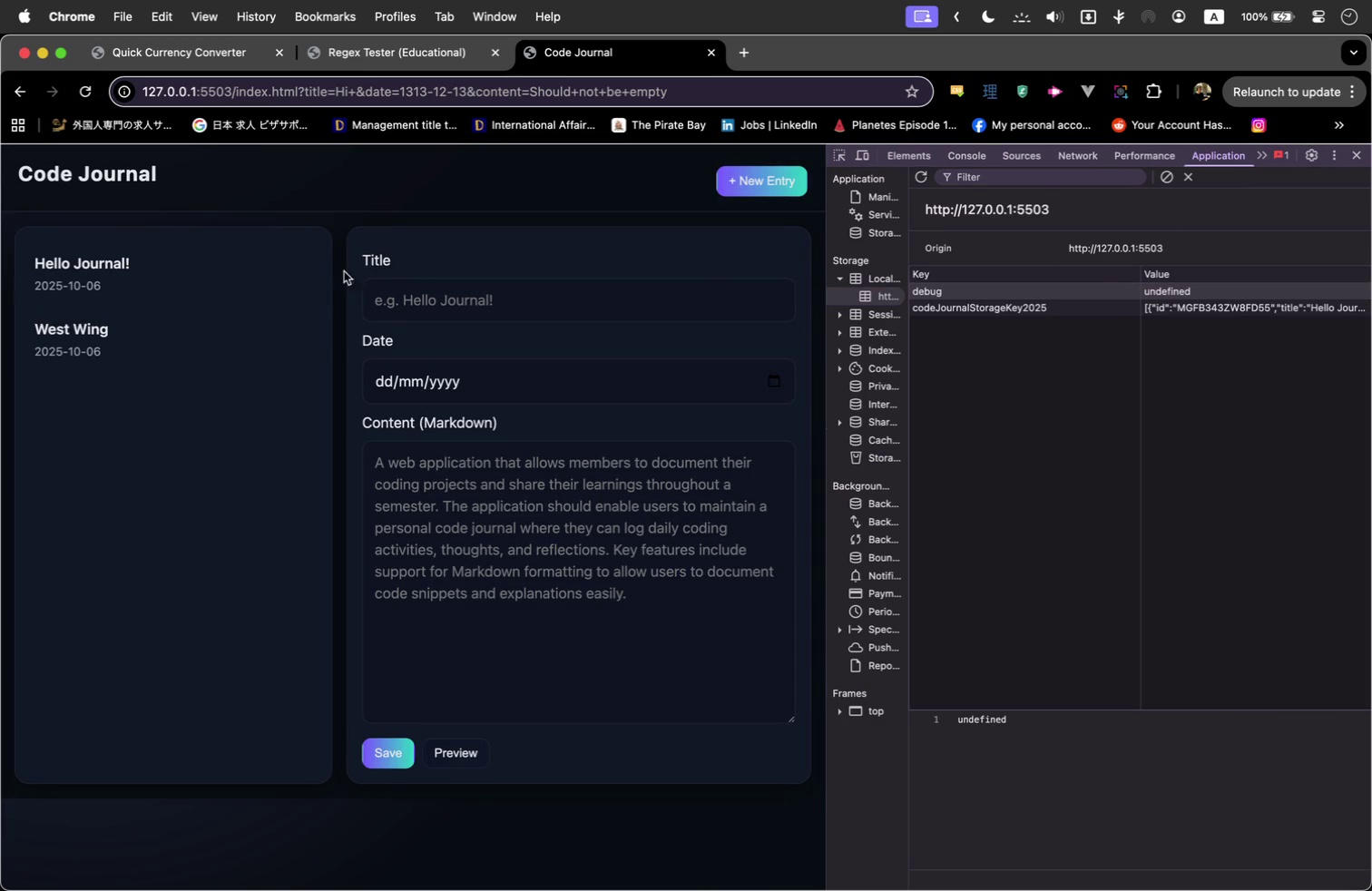 
left_click([135, 266])
 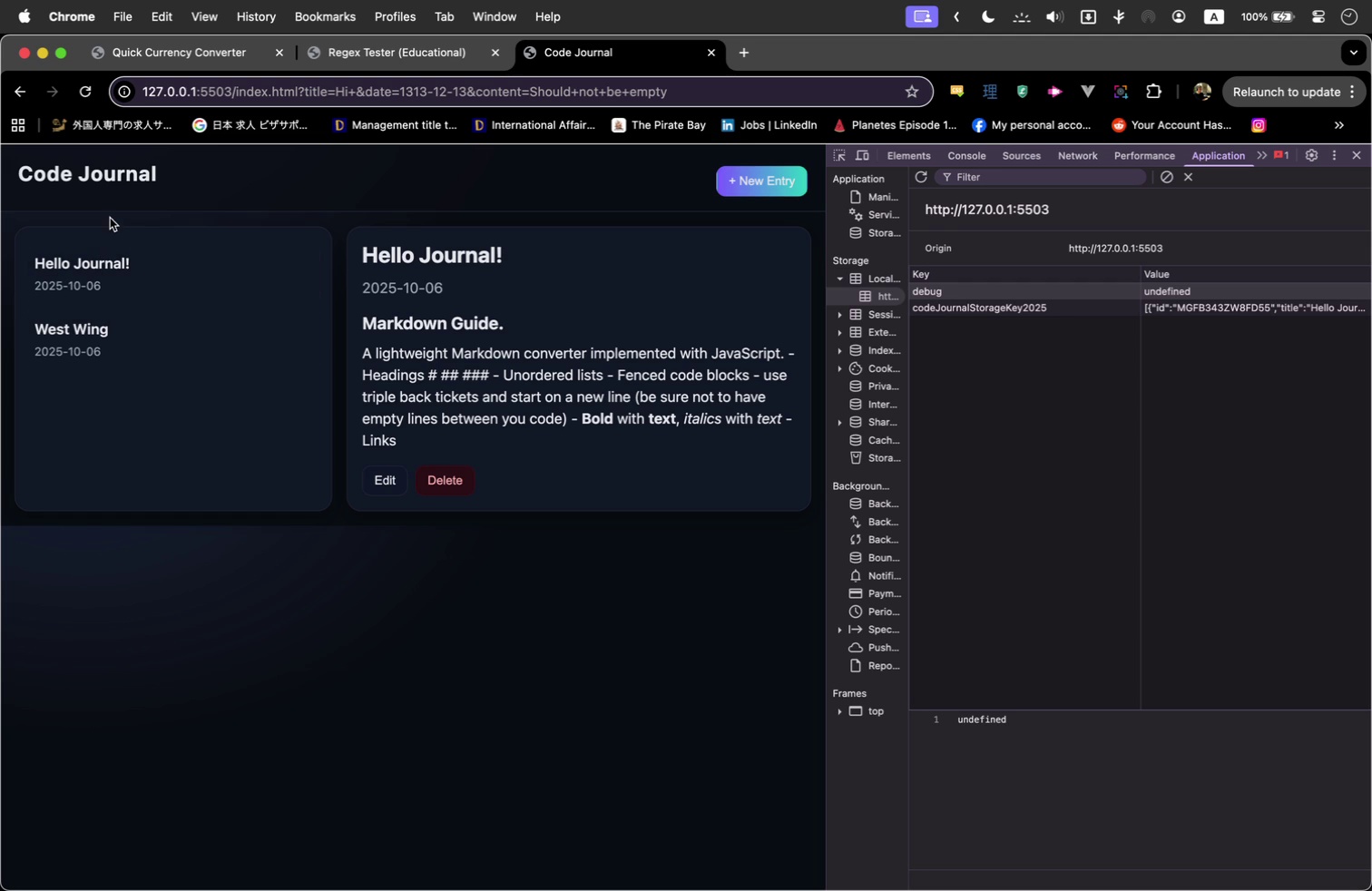 
wait(12.12)
 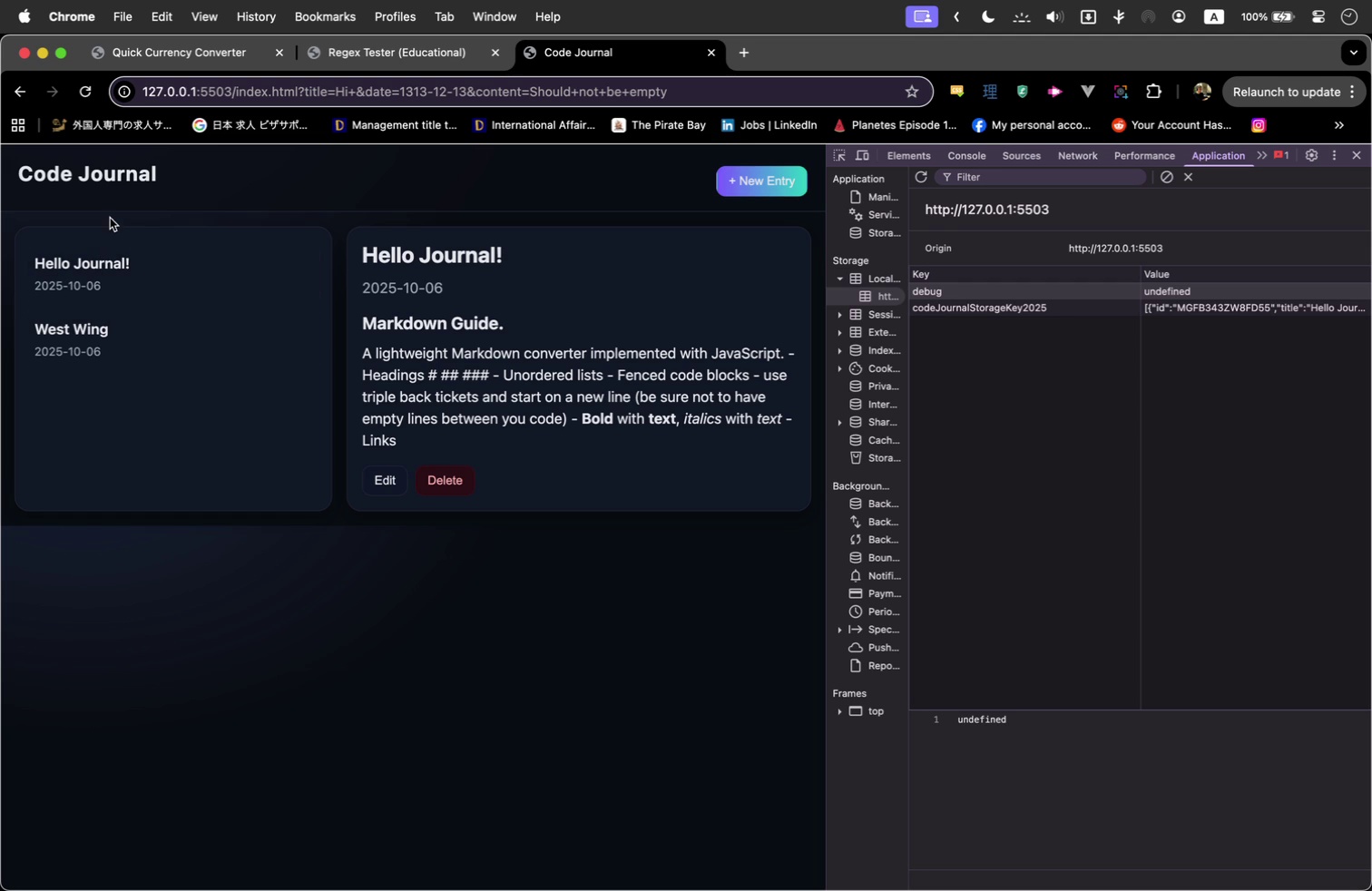 
left_click([145, 316])
 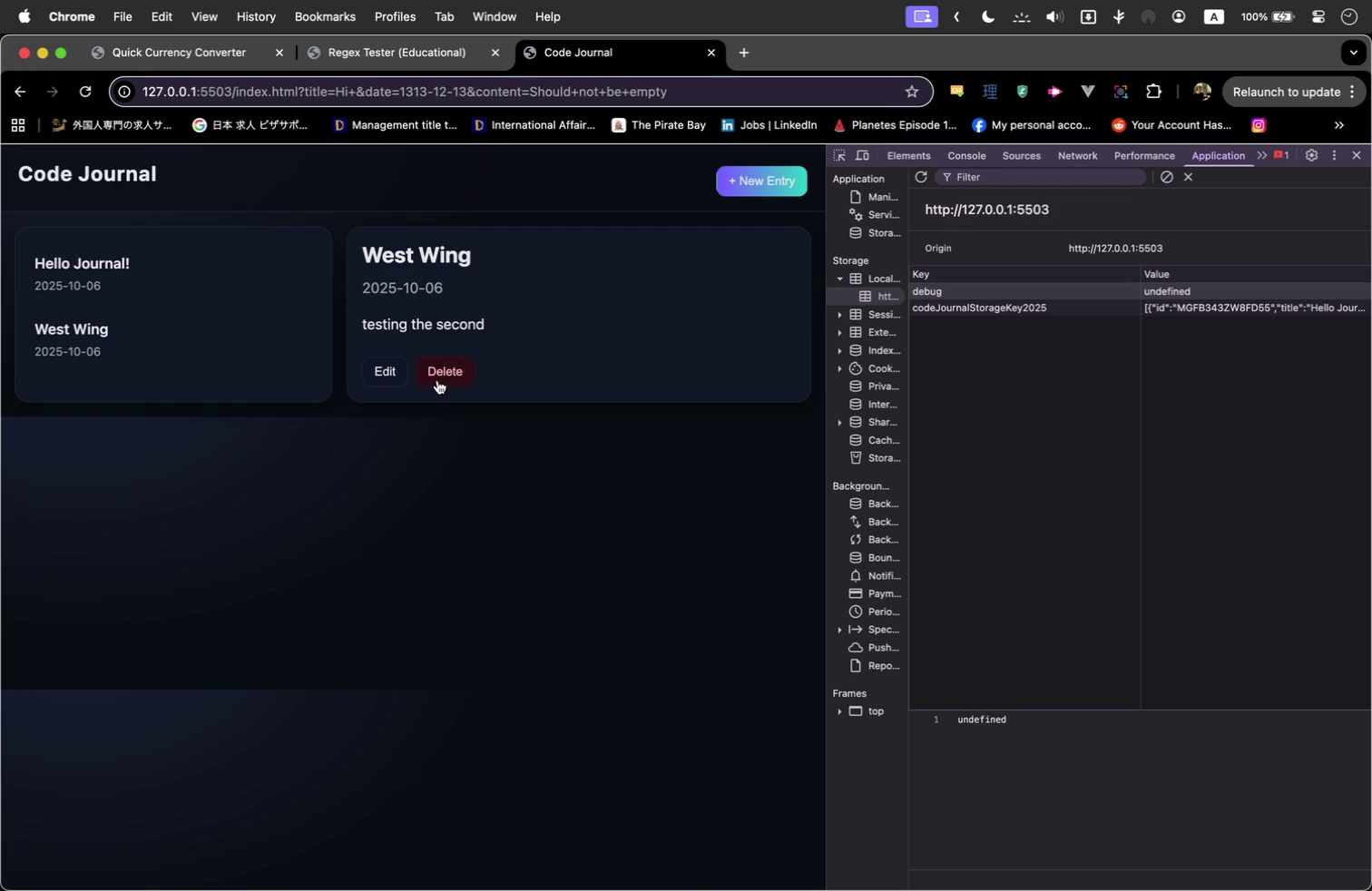 
left_click([437, 375])
 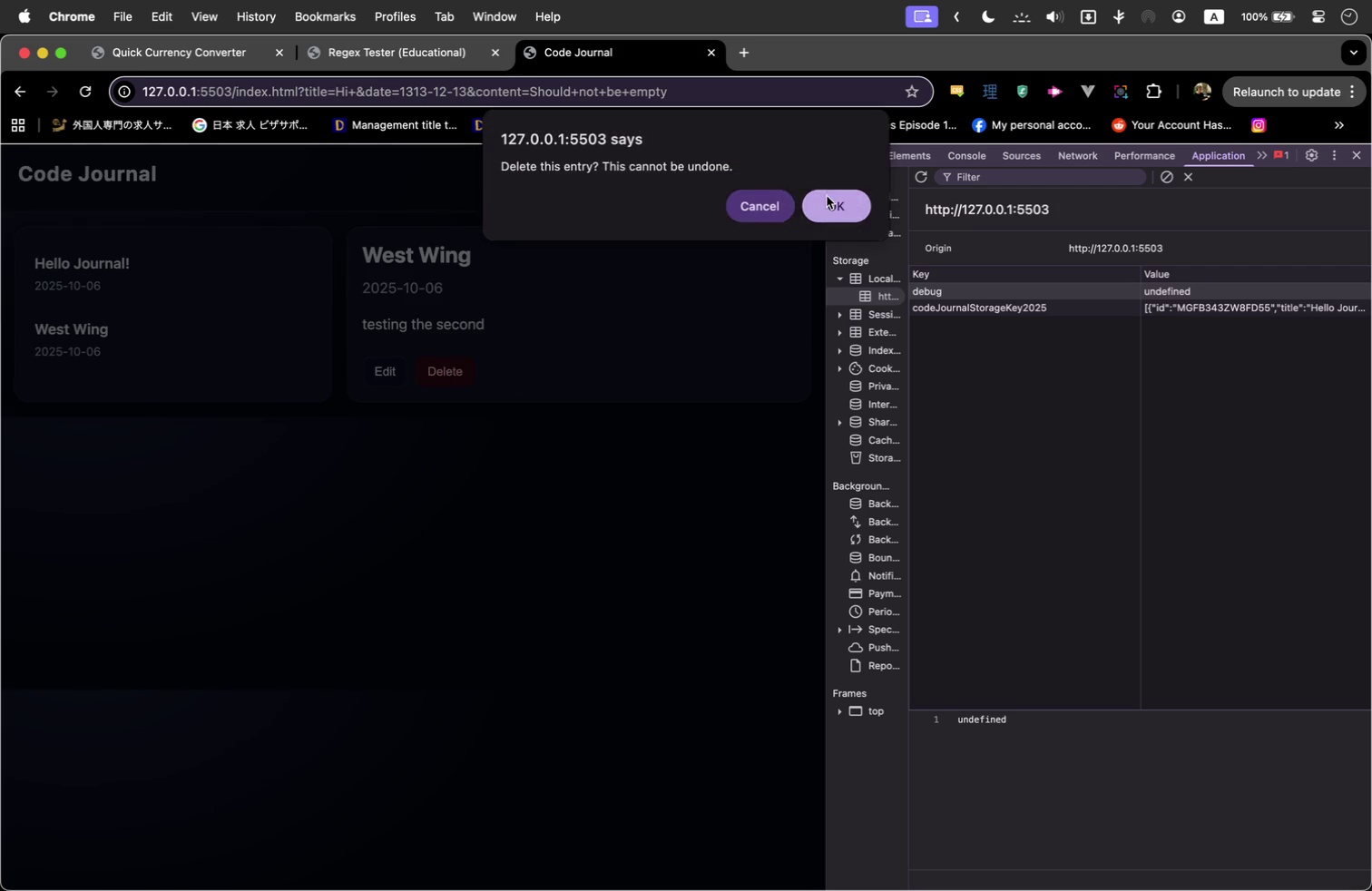 
left_click([827, 196])
 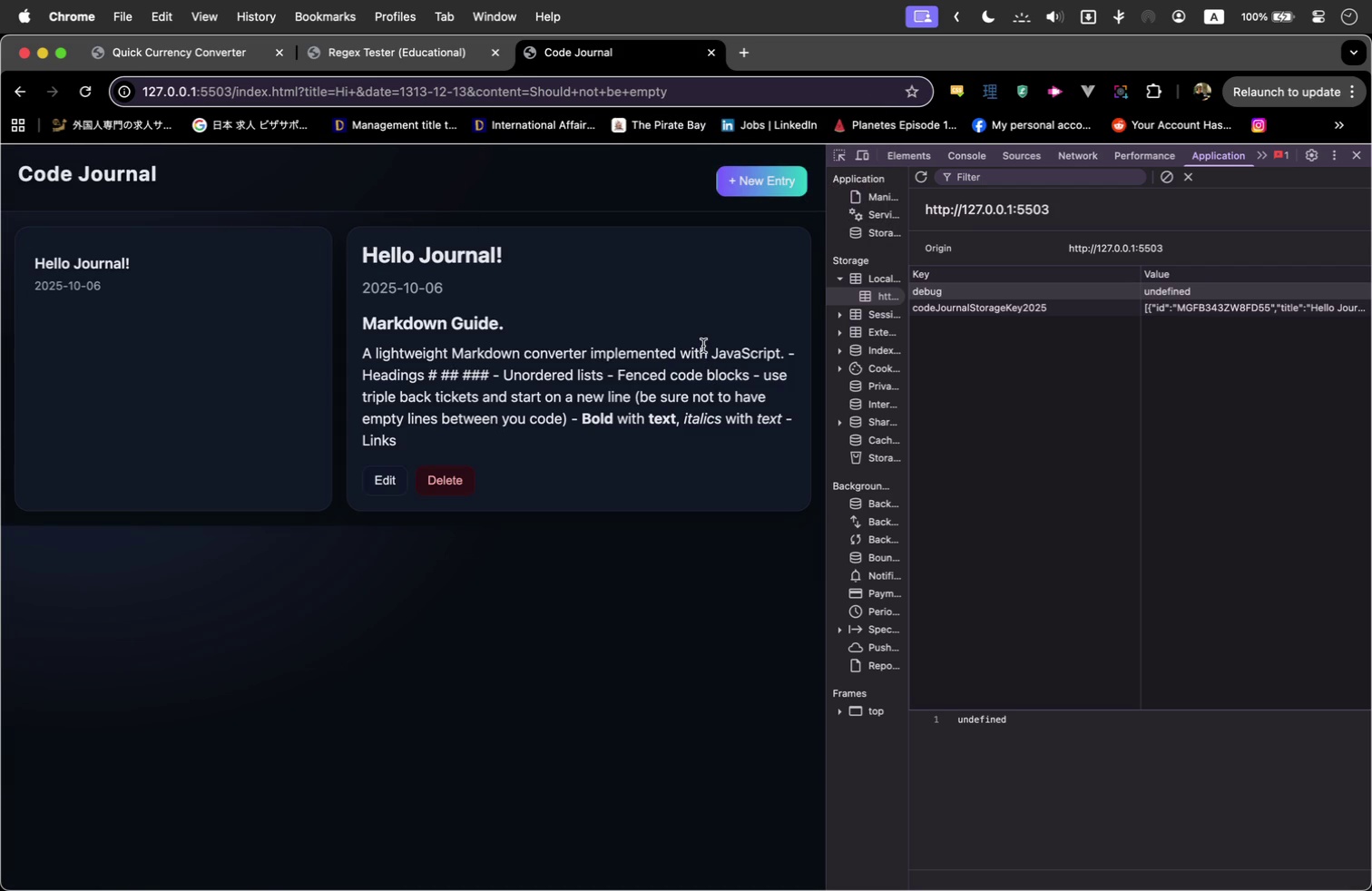 
left_click([398, 476])
 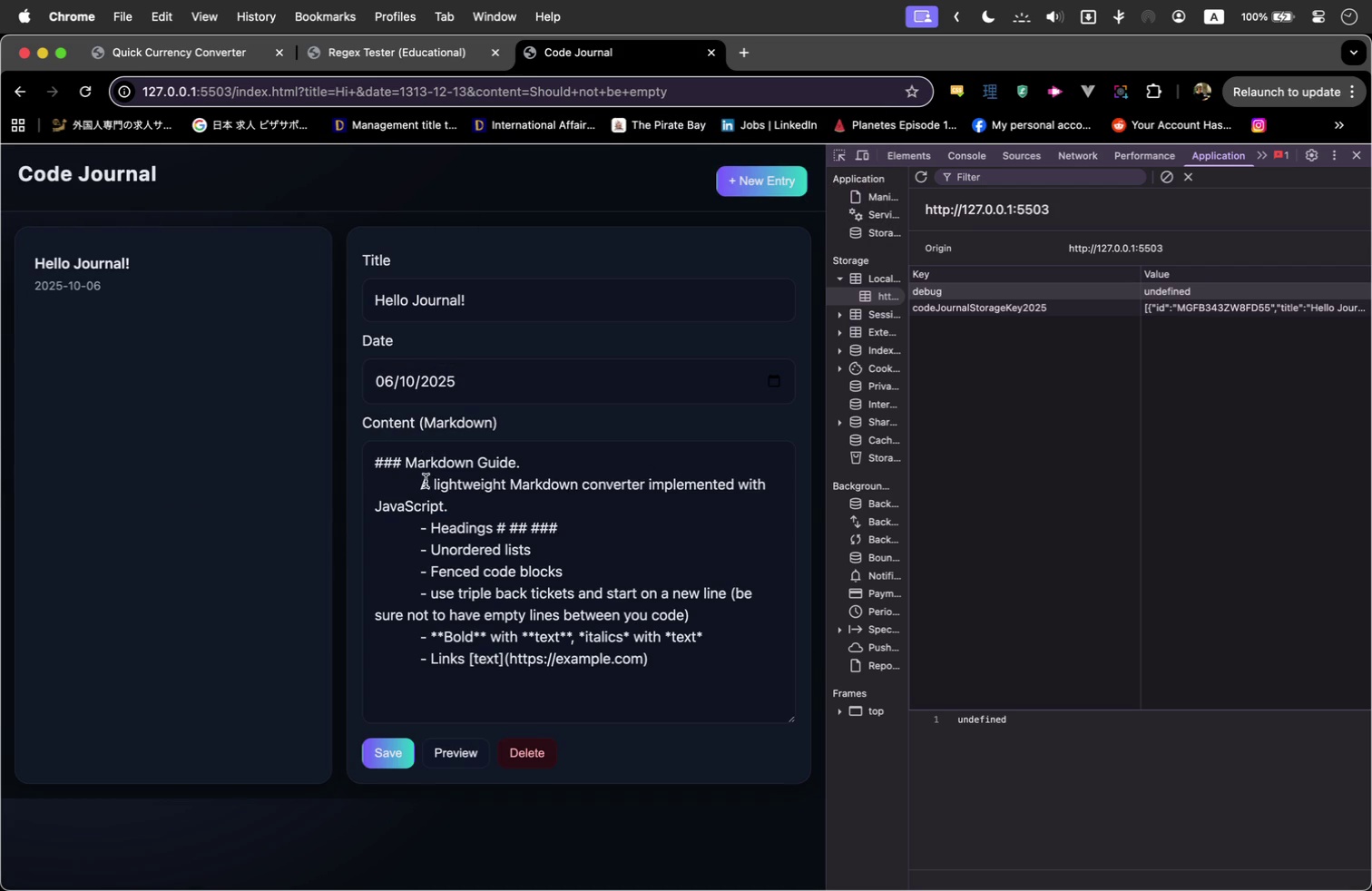 
left_click([418, 485])
 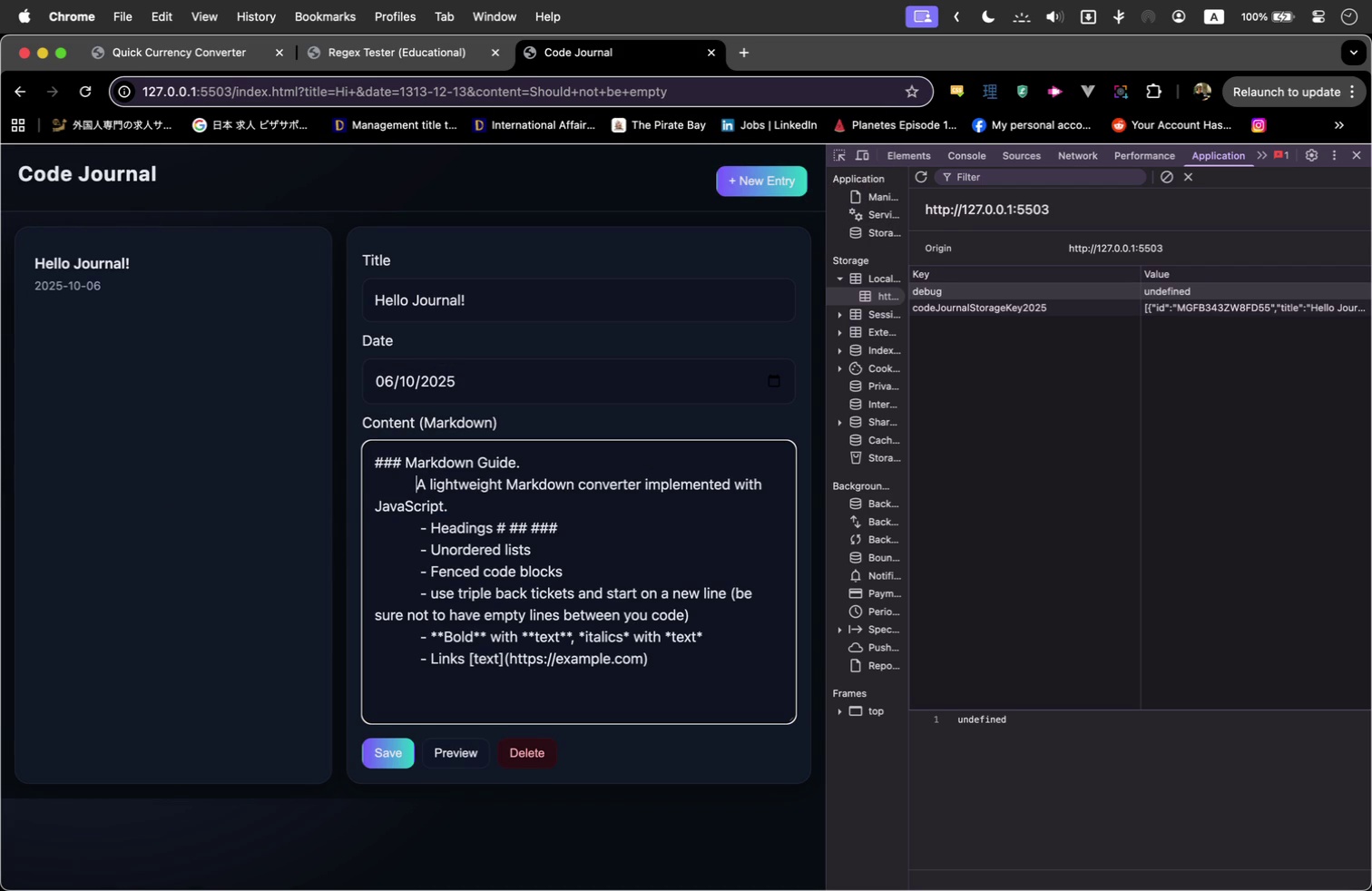 
key(Backspace)
 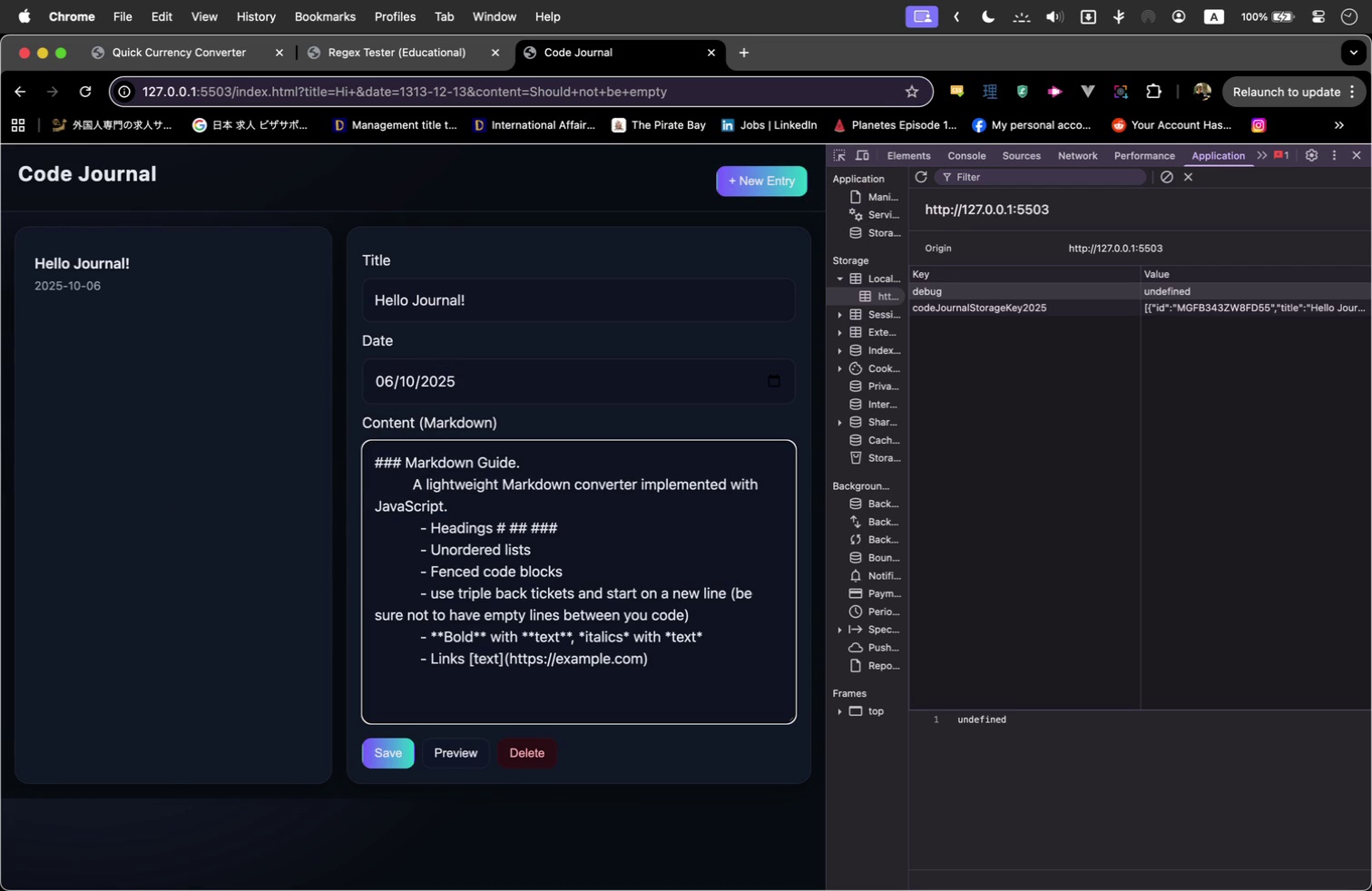 
key(Backspace)
 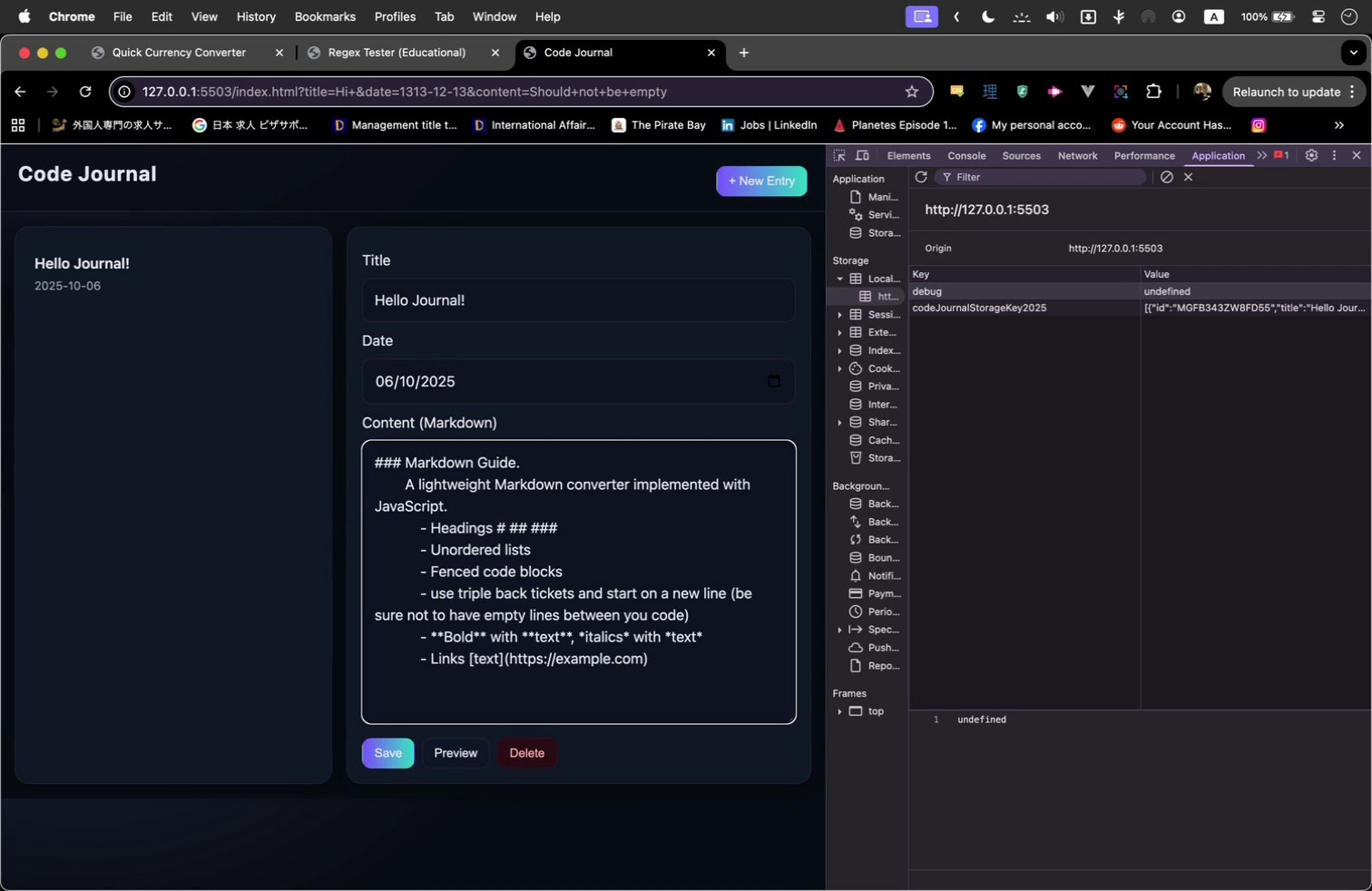 
key(Backspace)
 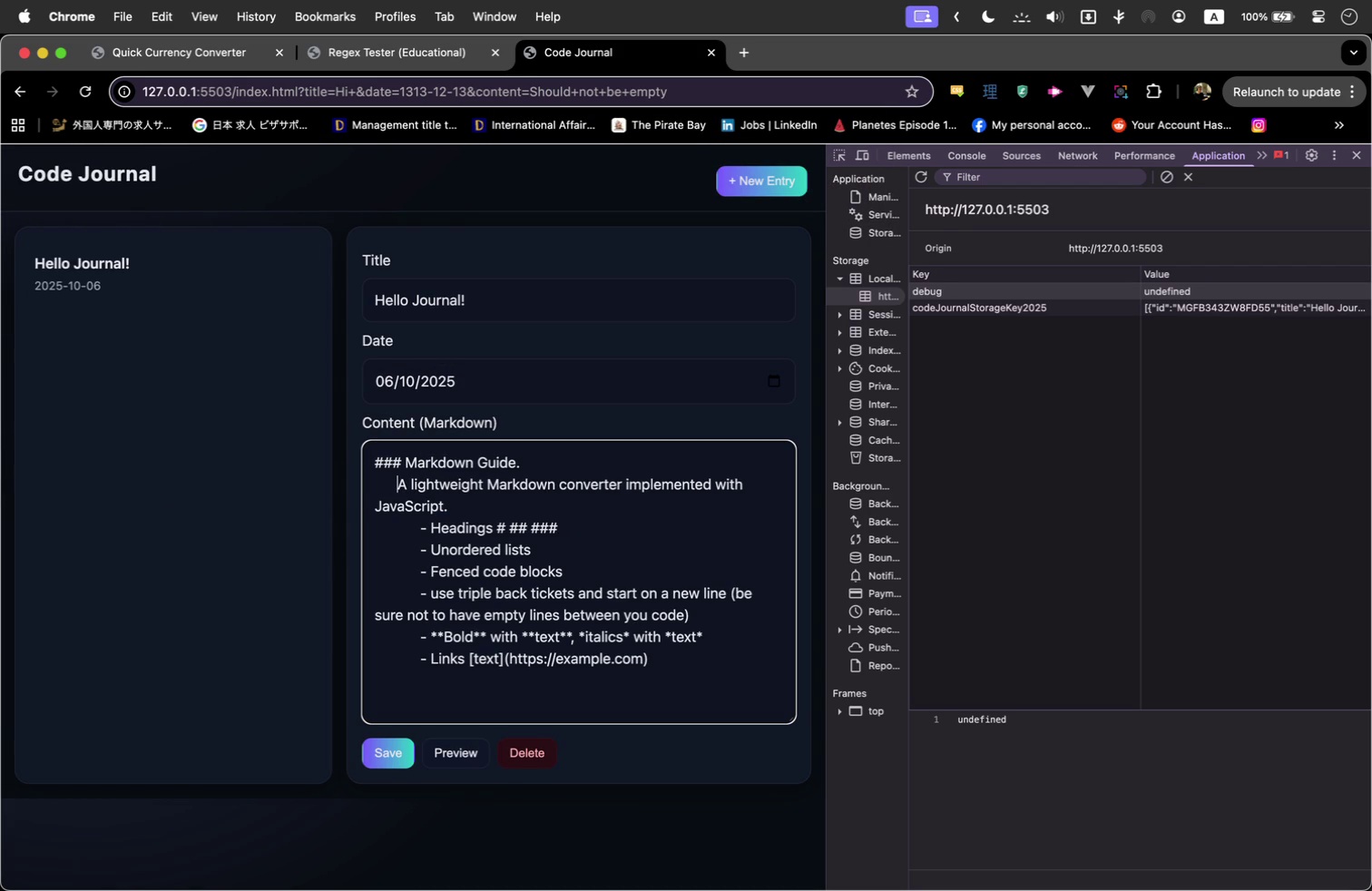 
key(Backspace)
 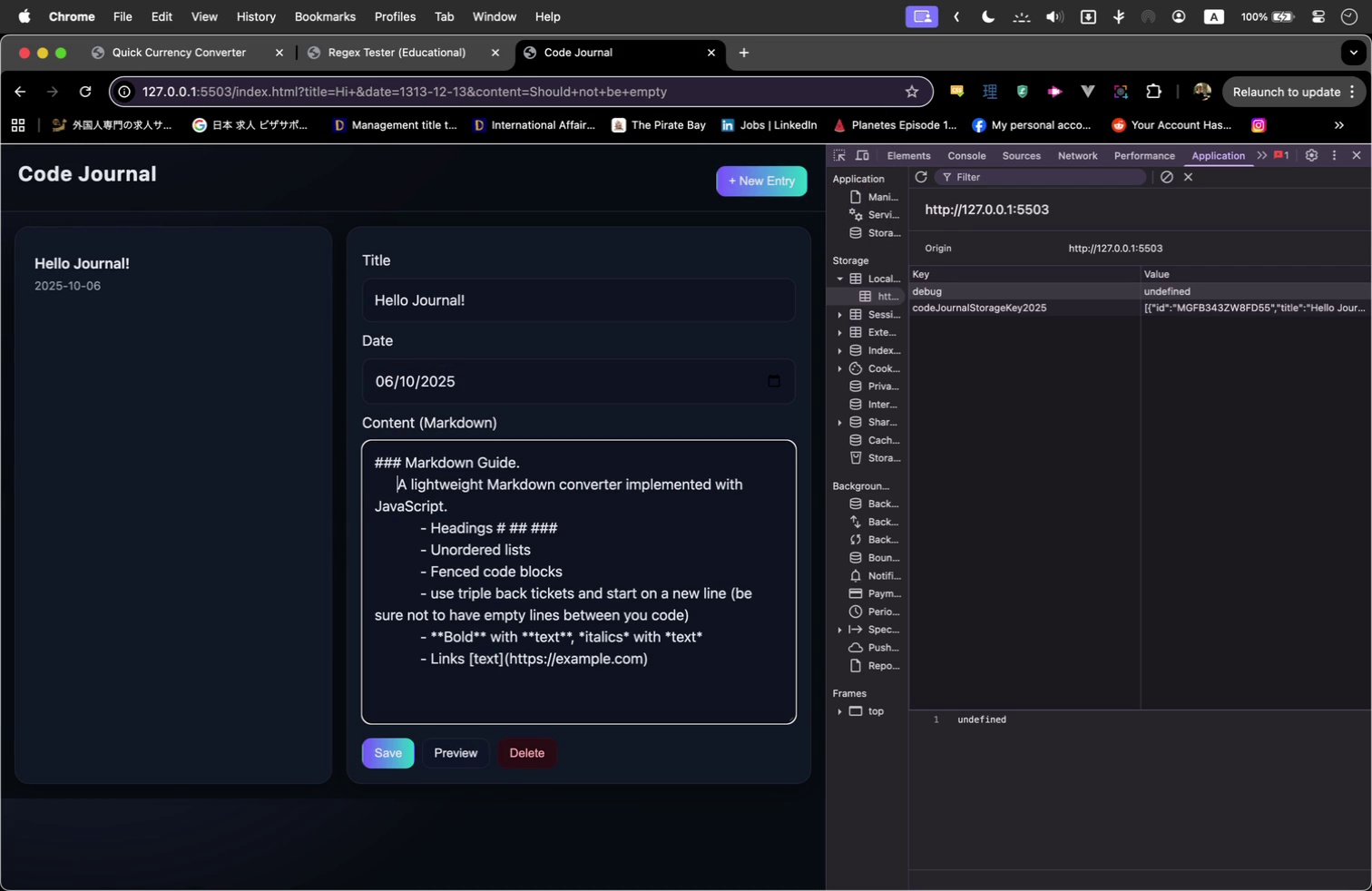 
key(Backspace)
 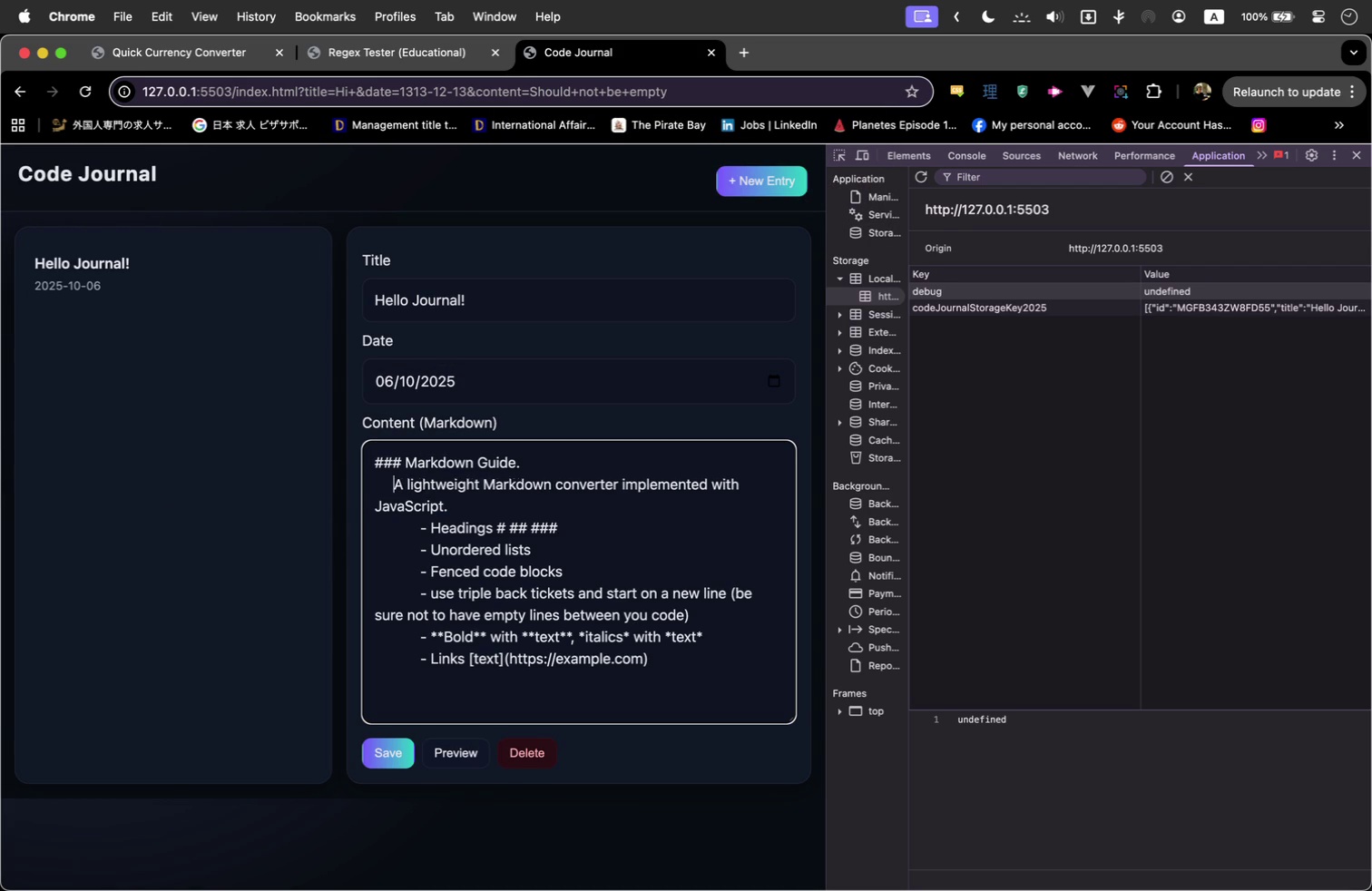 
key(Backspace)
 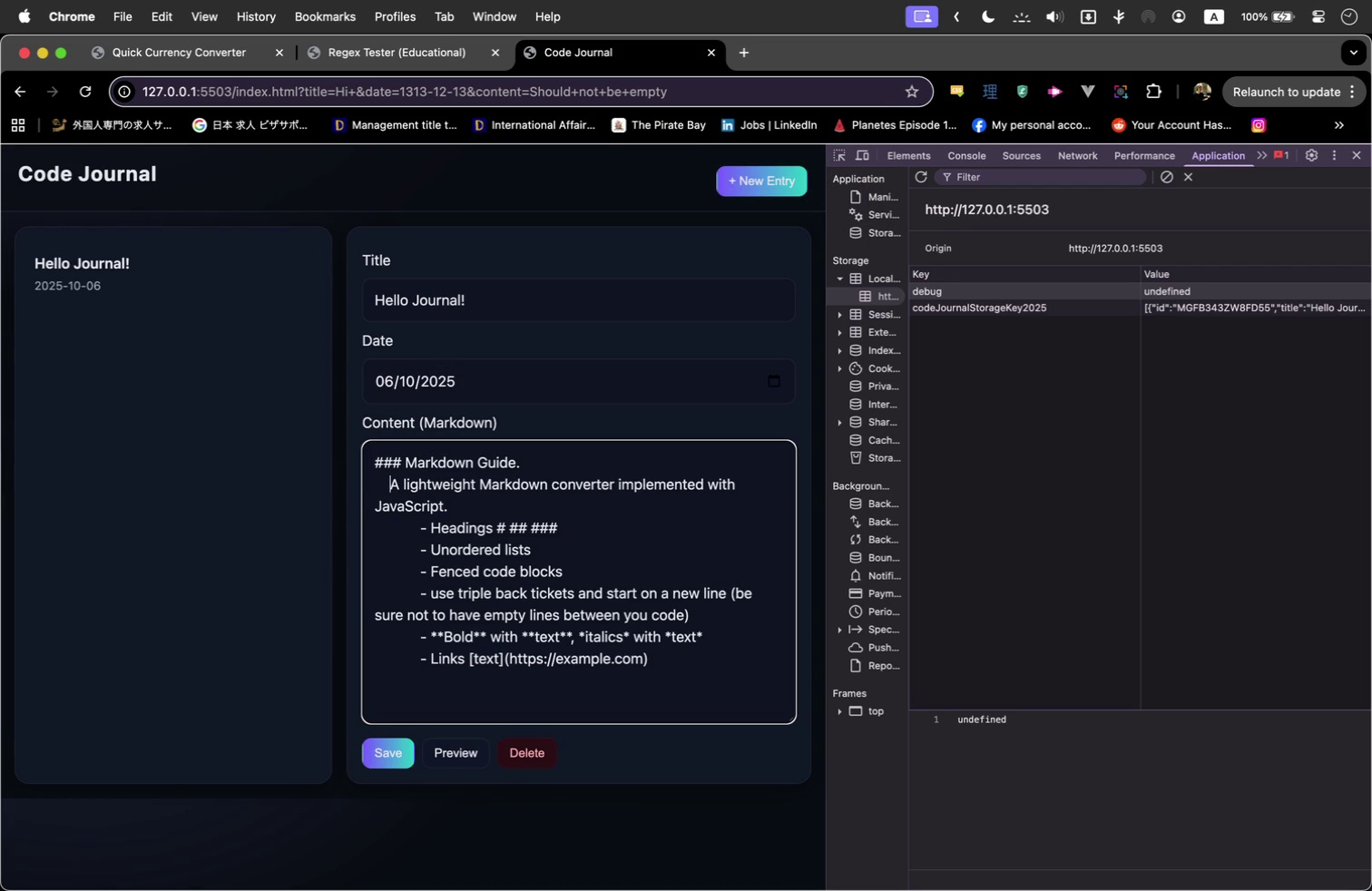 
key(Backspace)
 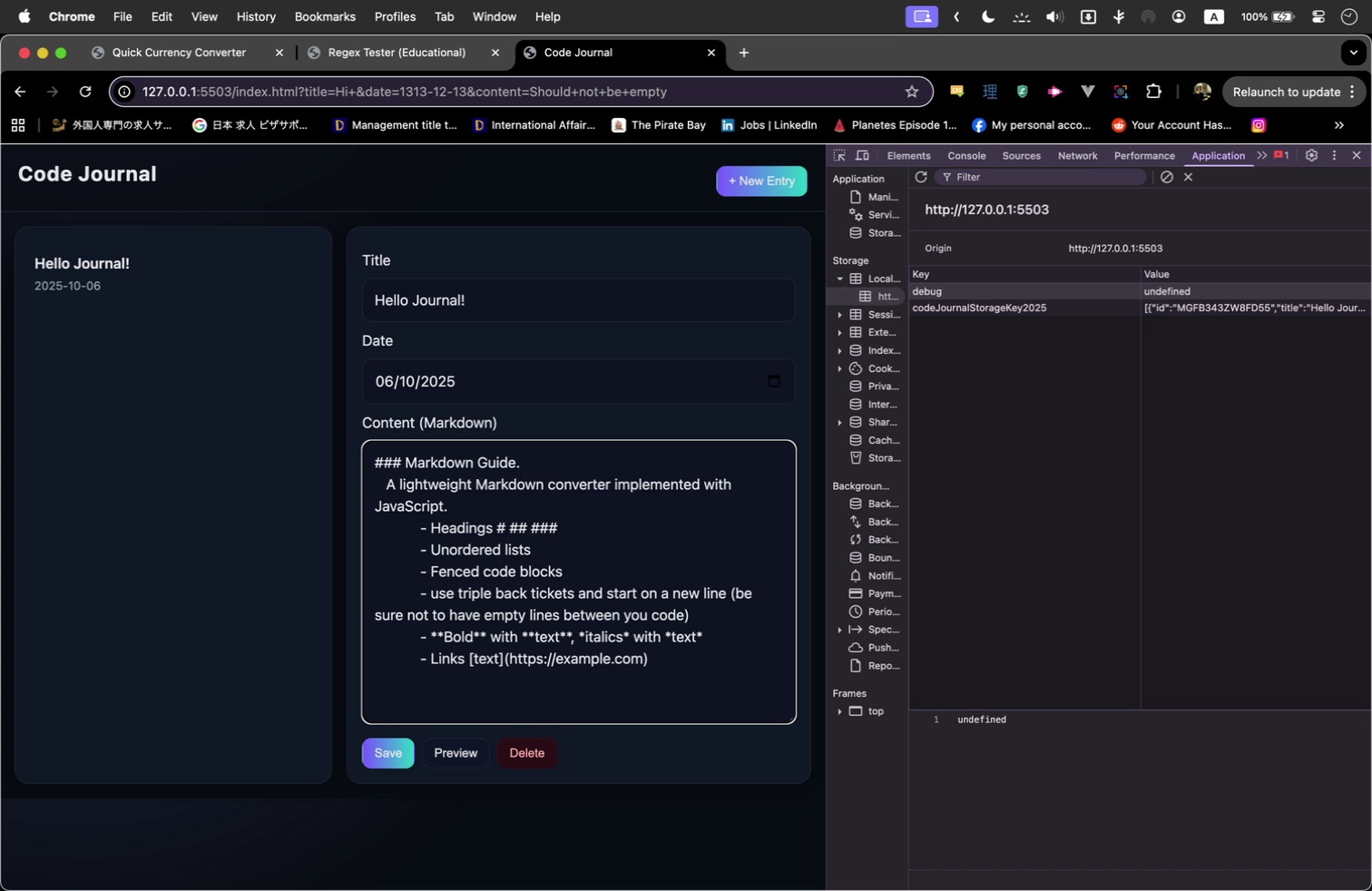 
key(Backspace)
 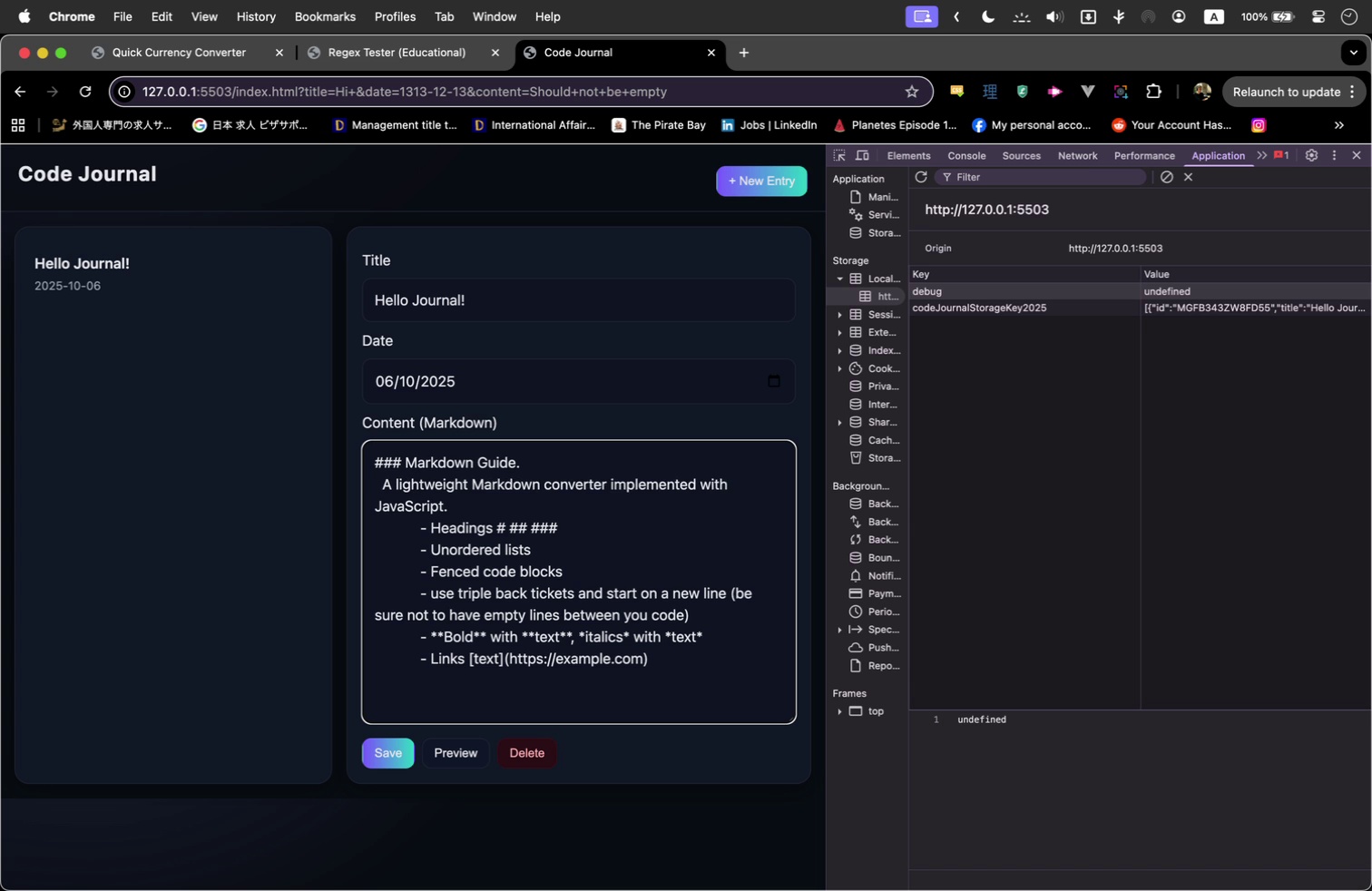 
key(Backspace)
 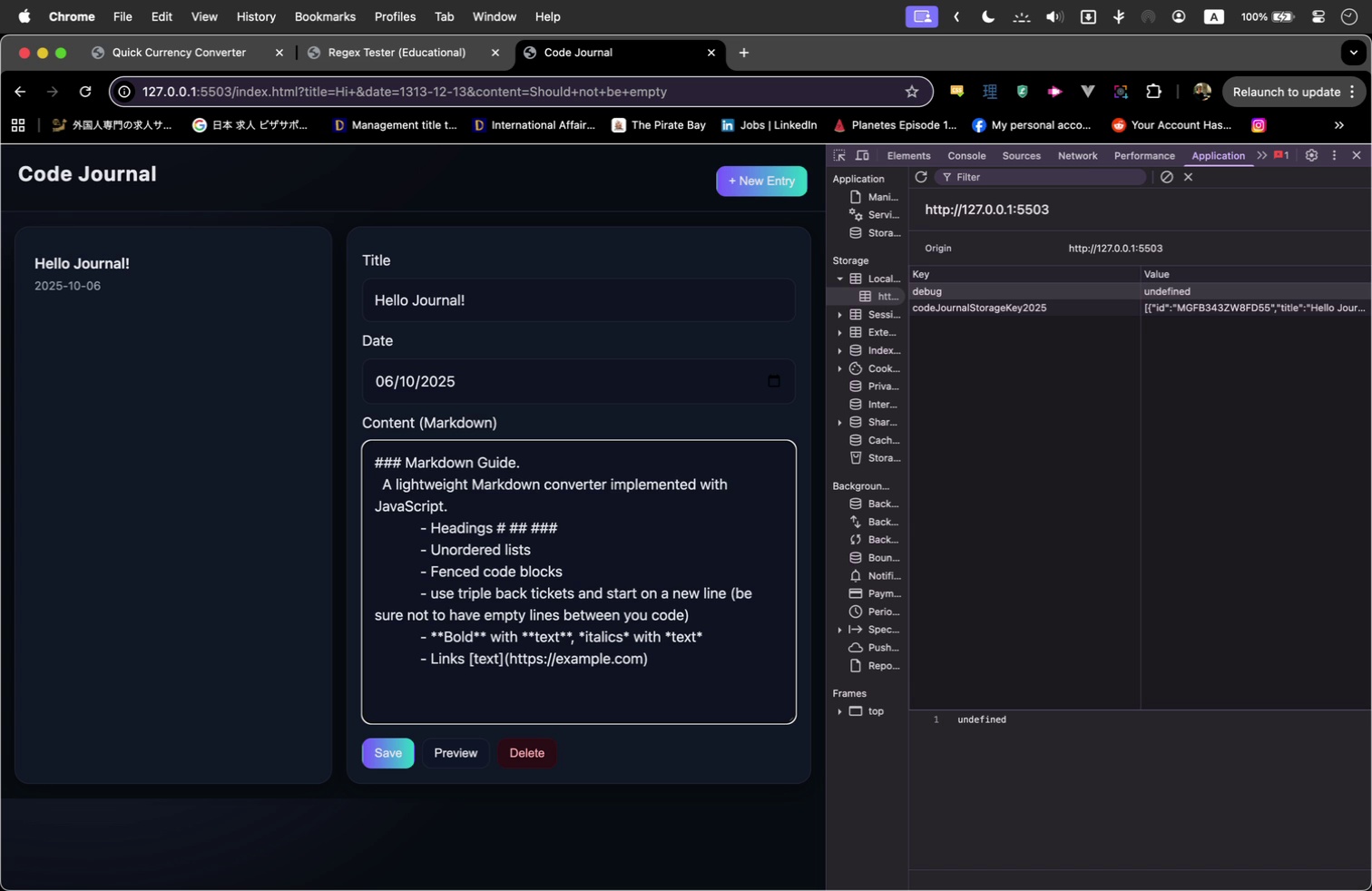 
key(Backspace)
 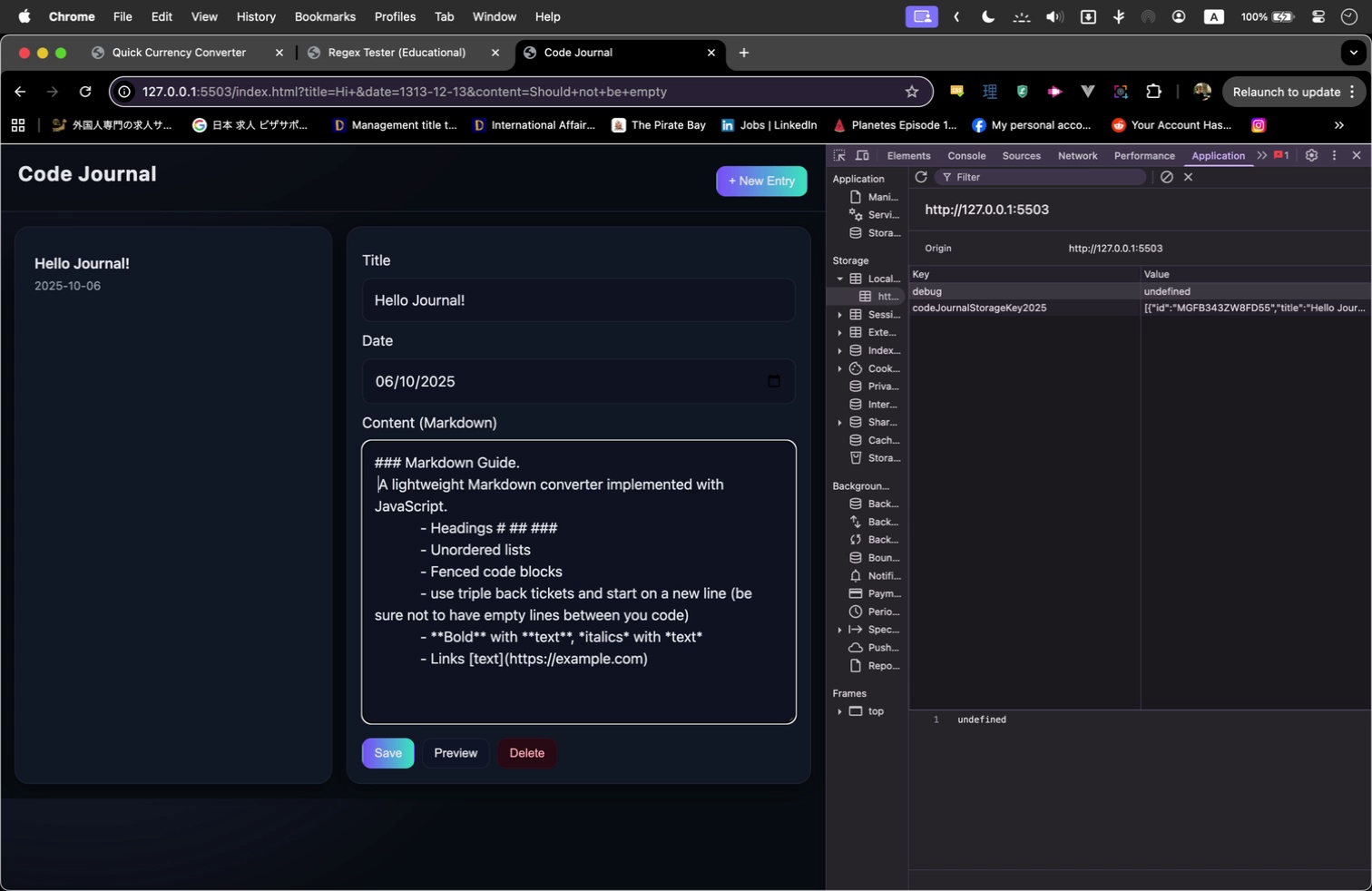 
key(Backspace)
 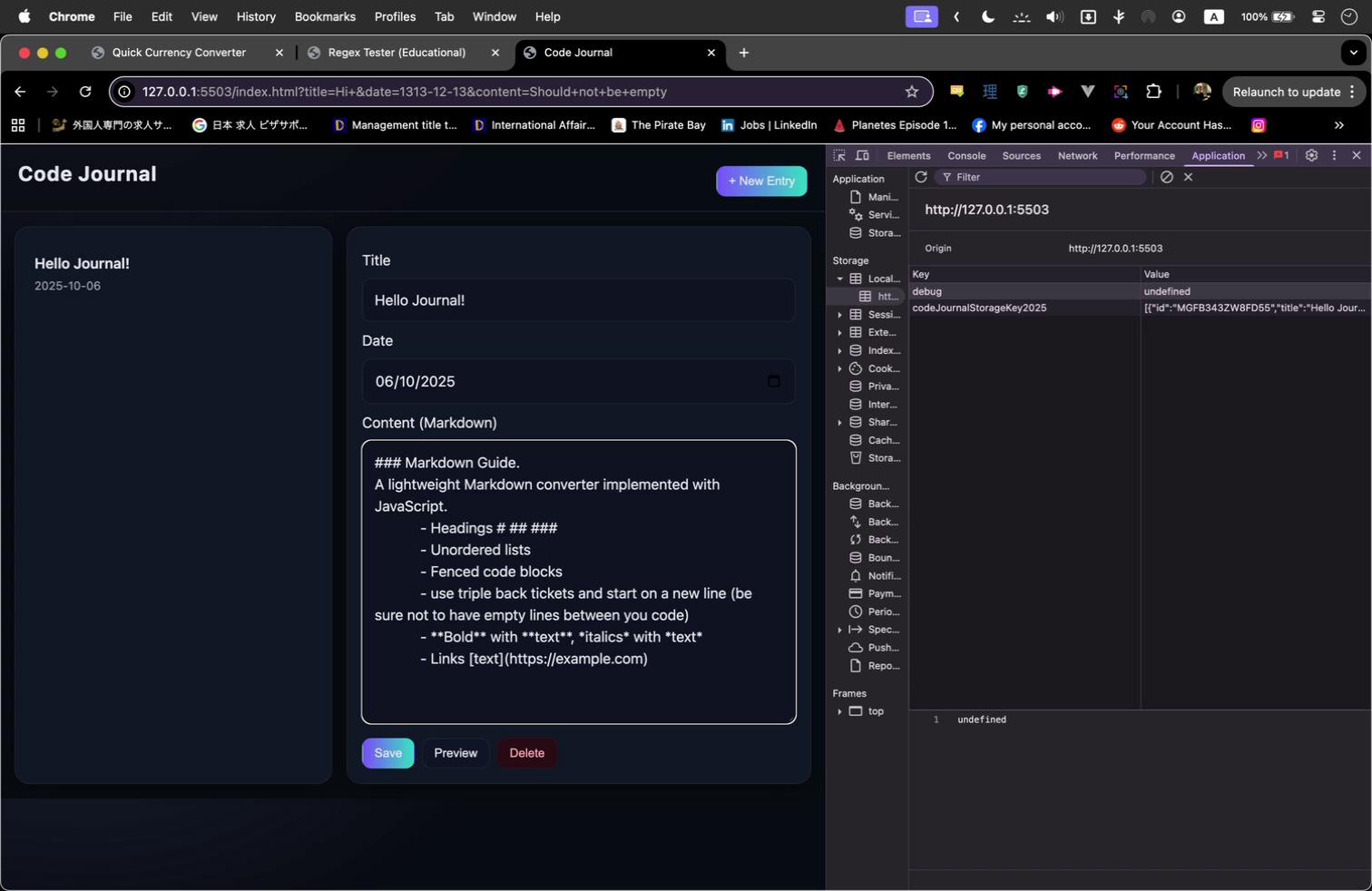 
key(Backspace)
 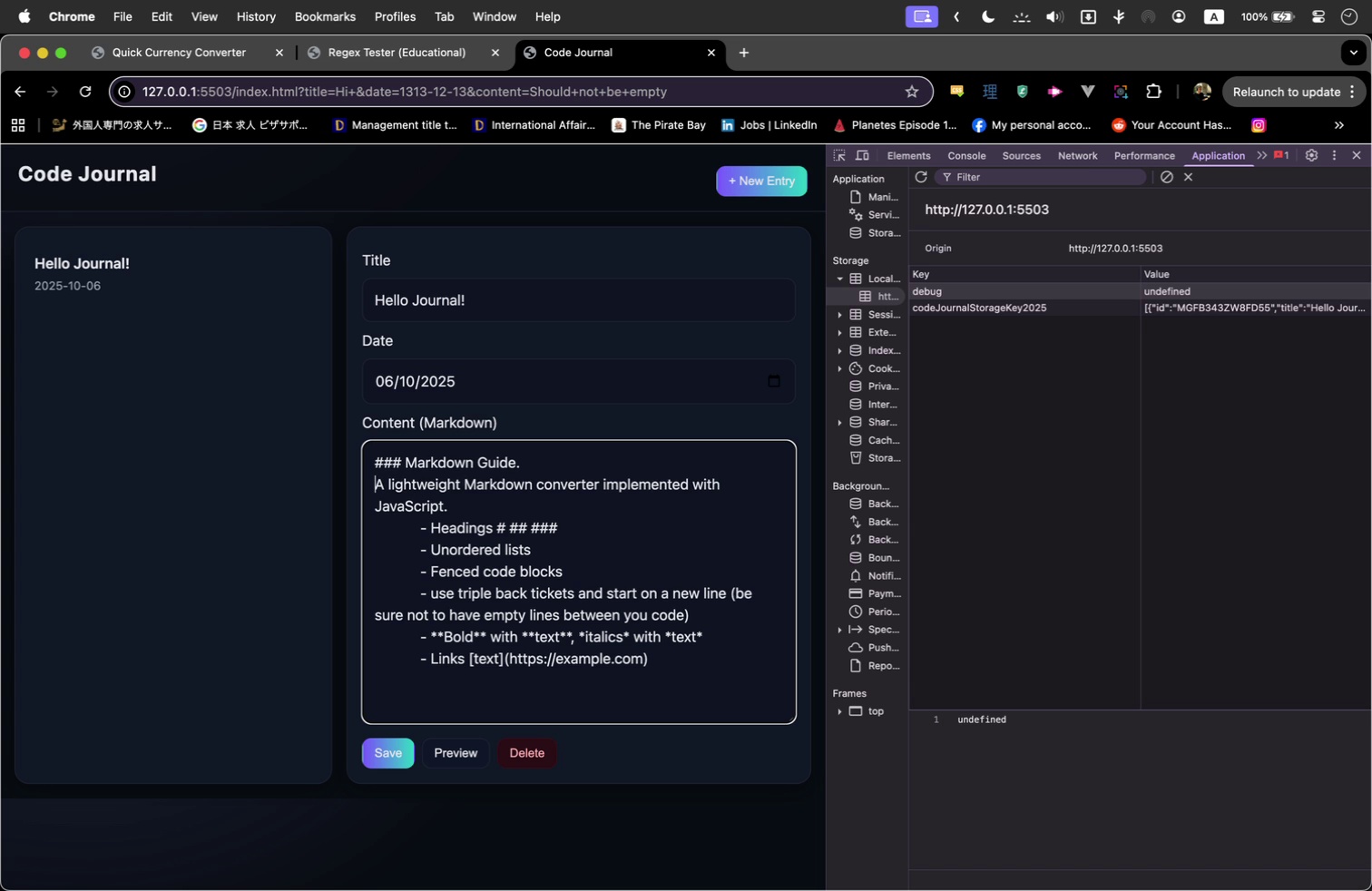 
key(ArrowDown)
 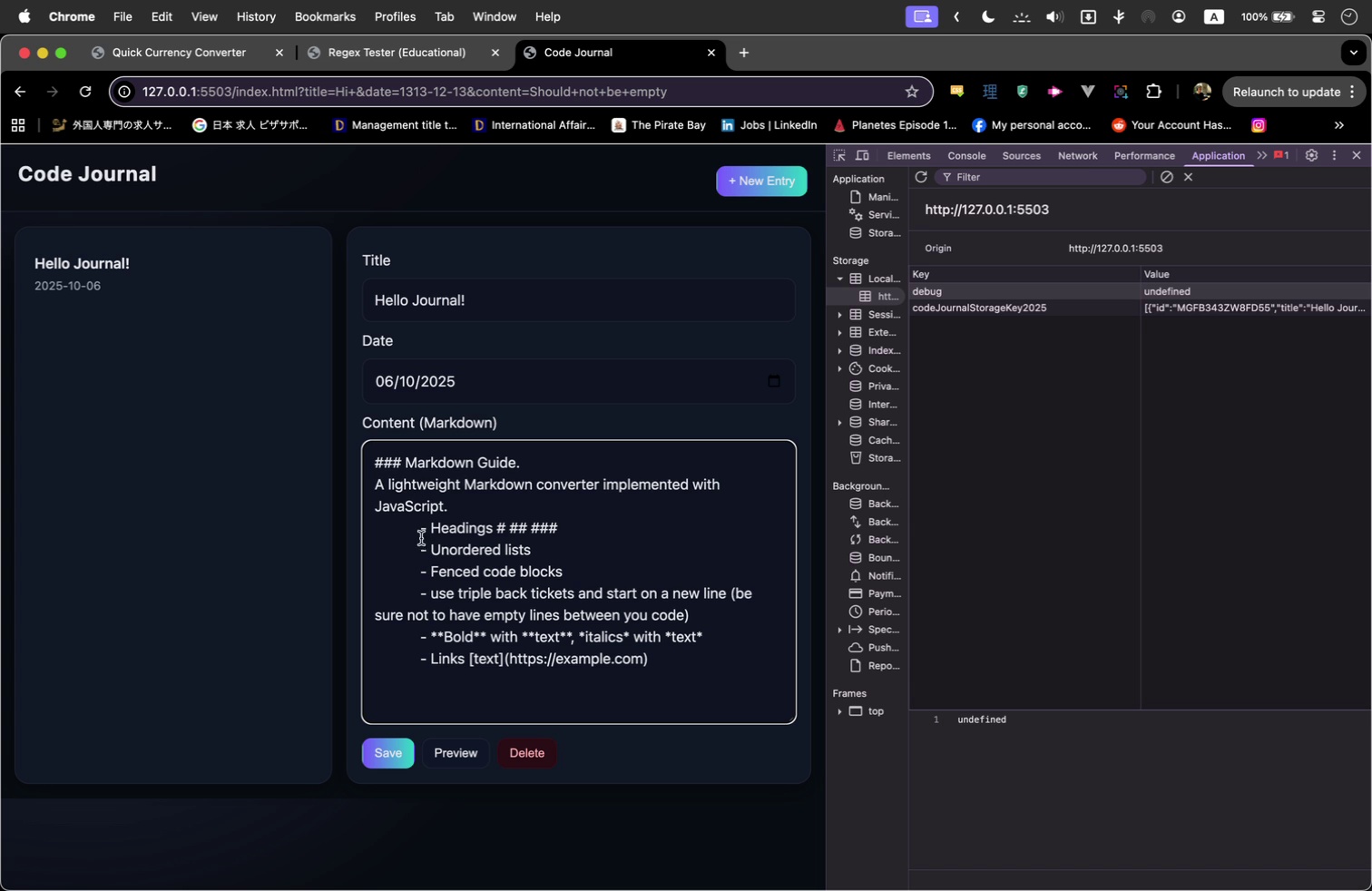 
left_click([418, 528])
 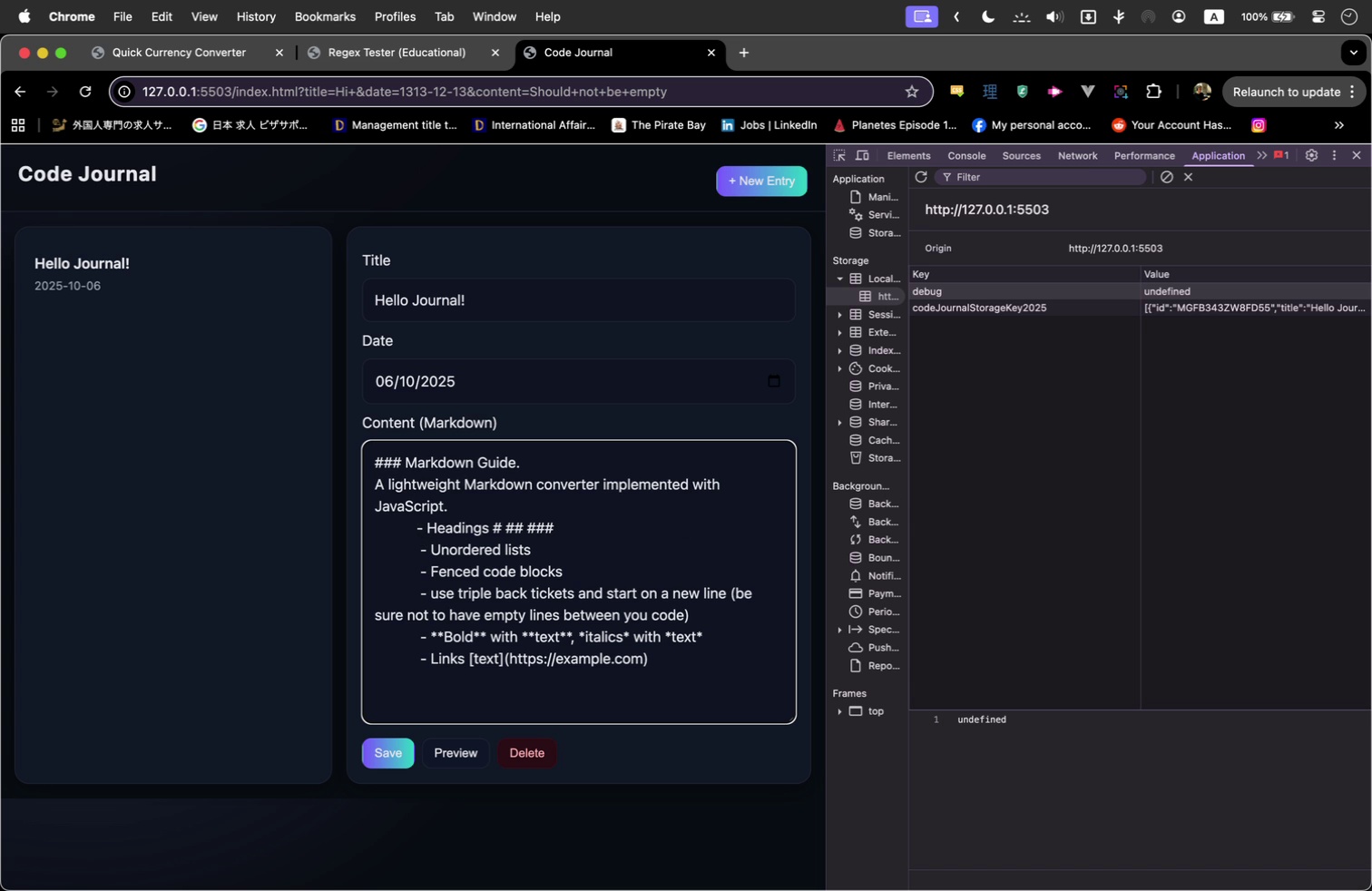 
key(Backspace)
 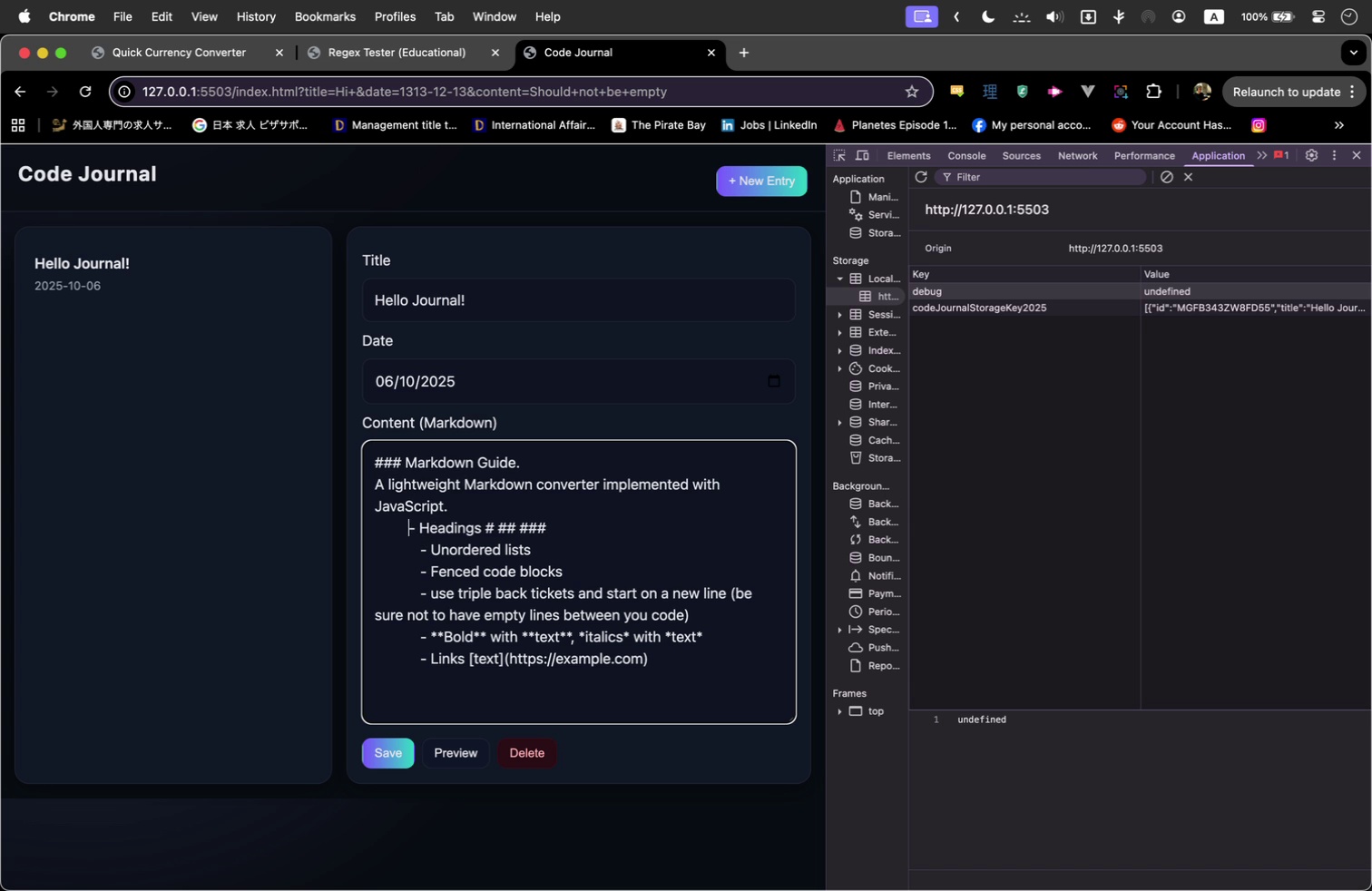 
key(Backspace)
 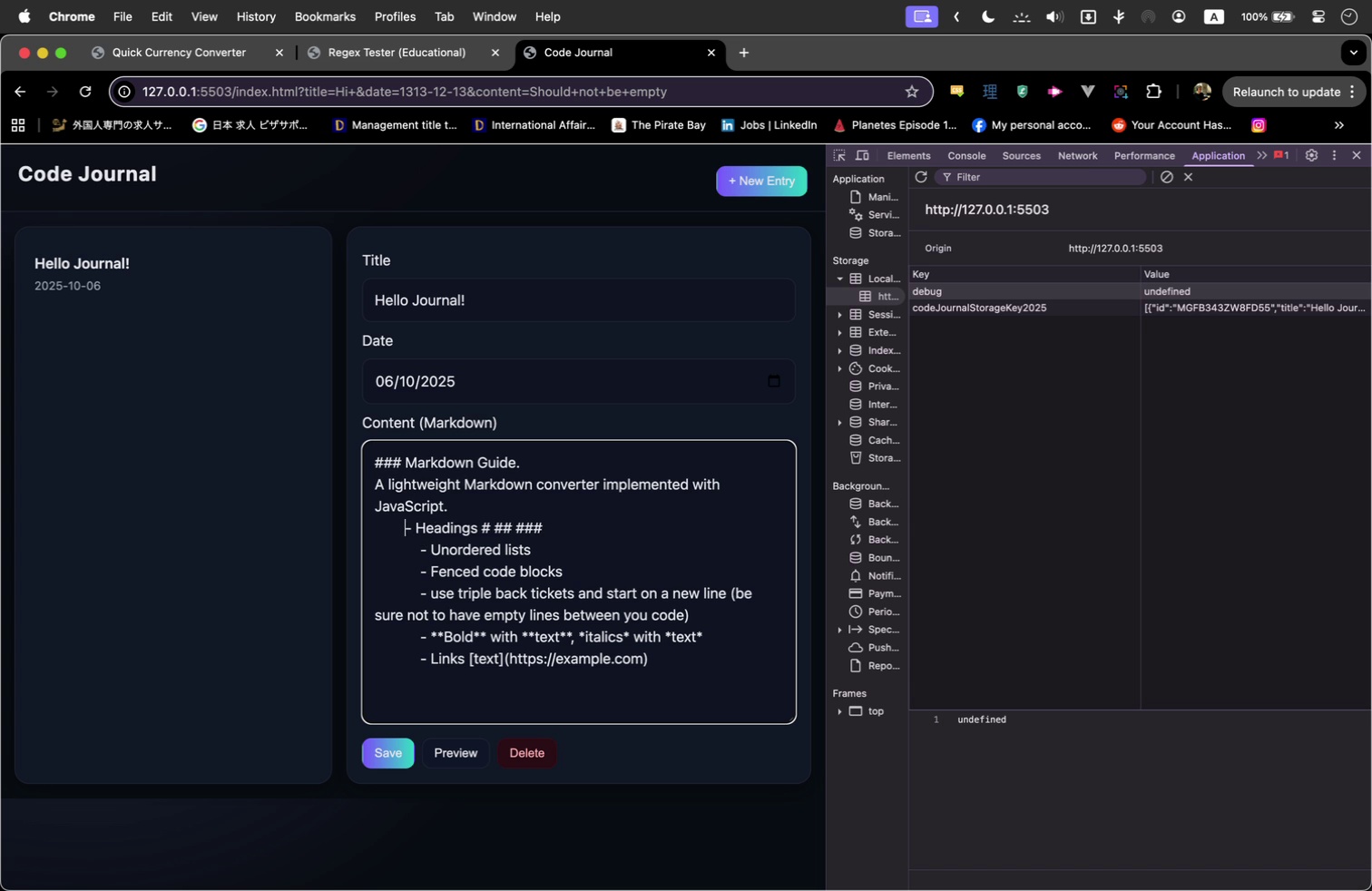 
key(Backspace)
 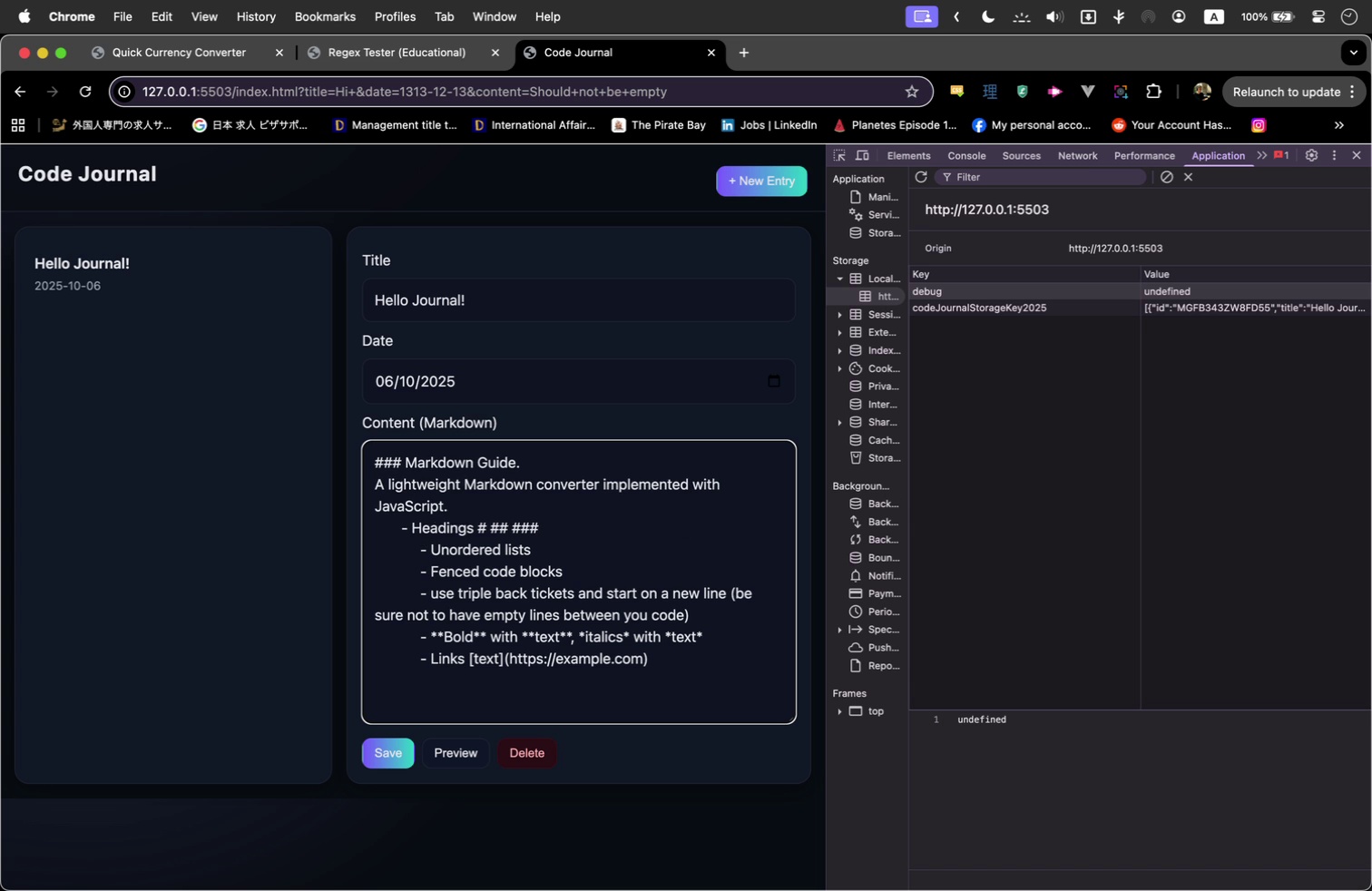 
key(Backspace)
 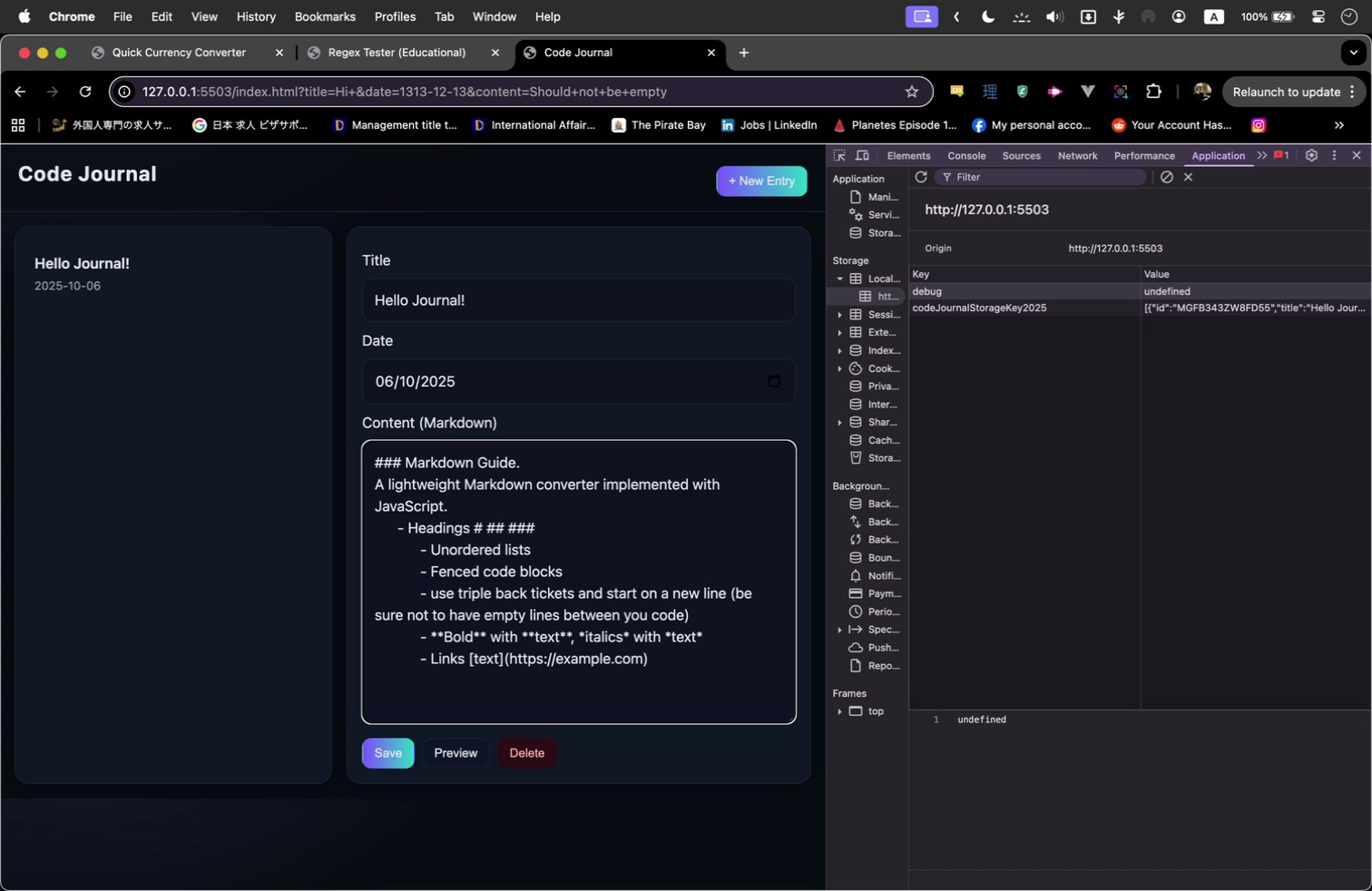 
key(Backspace)
 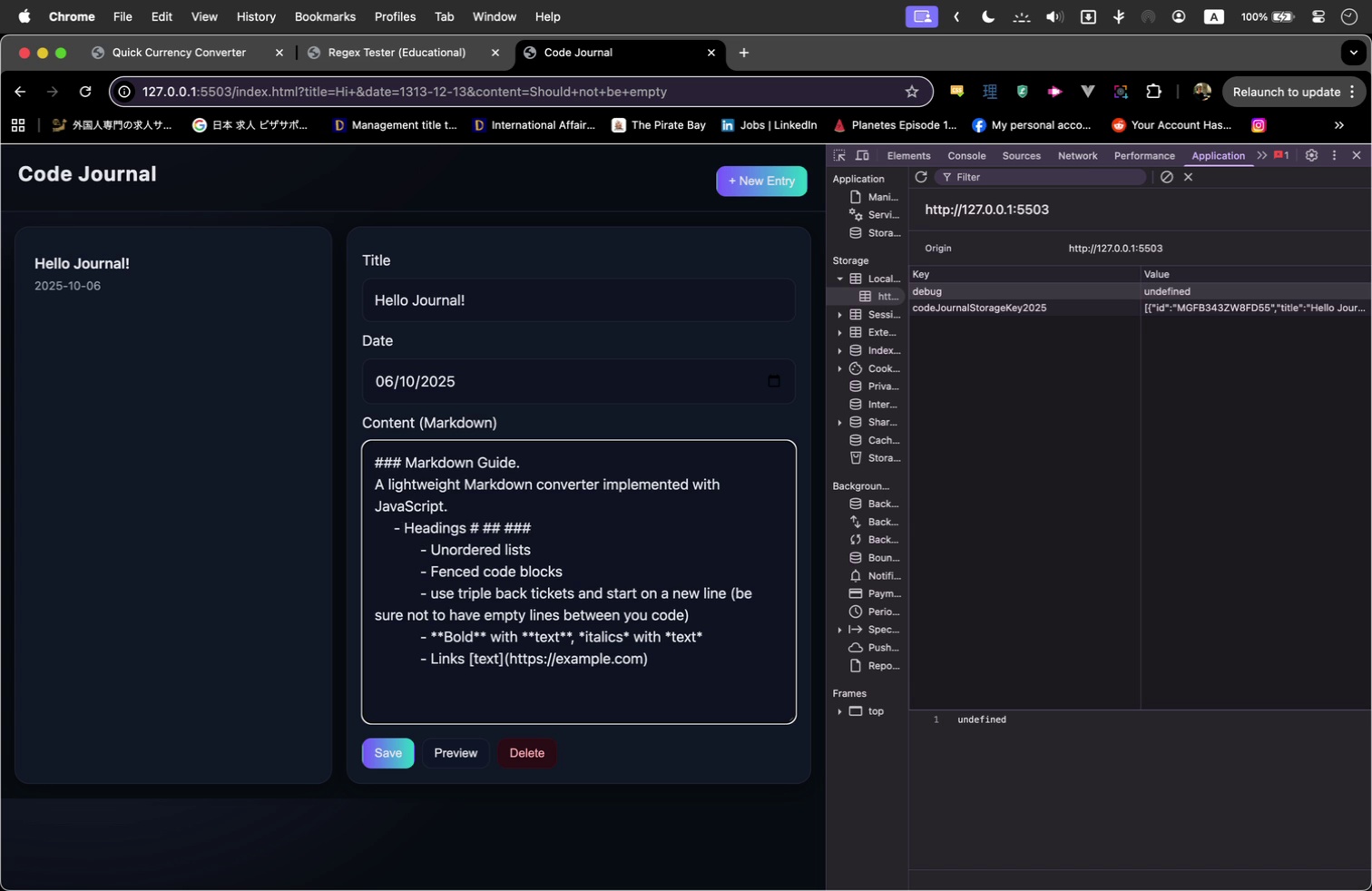 
key(Backspace)
 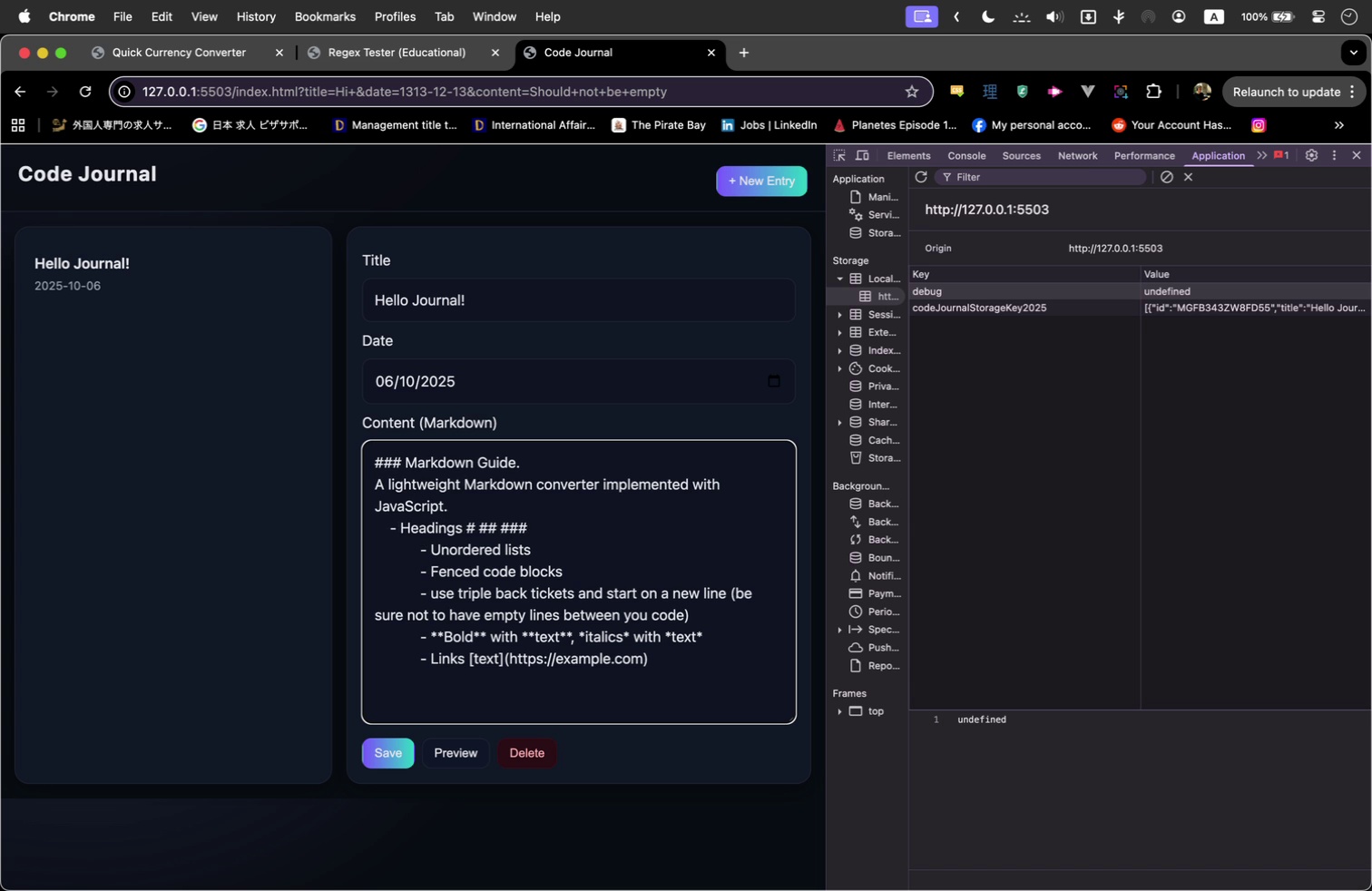 
key(Backspace)
 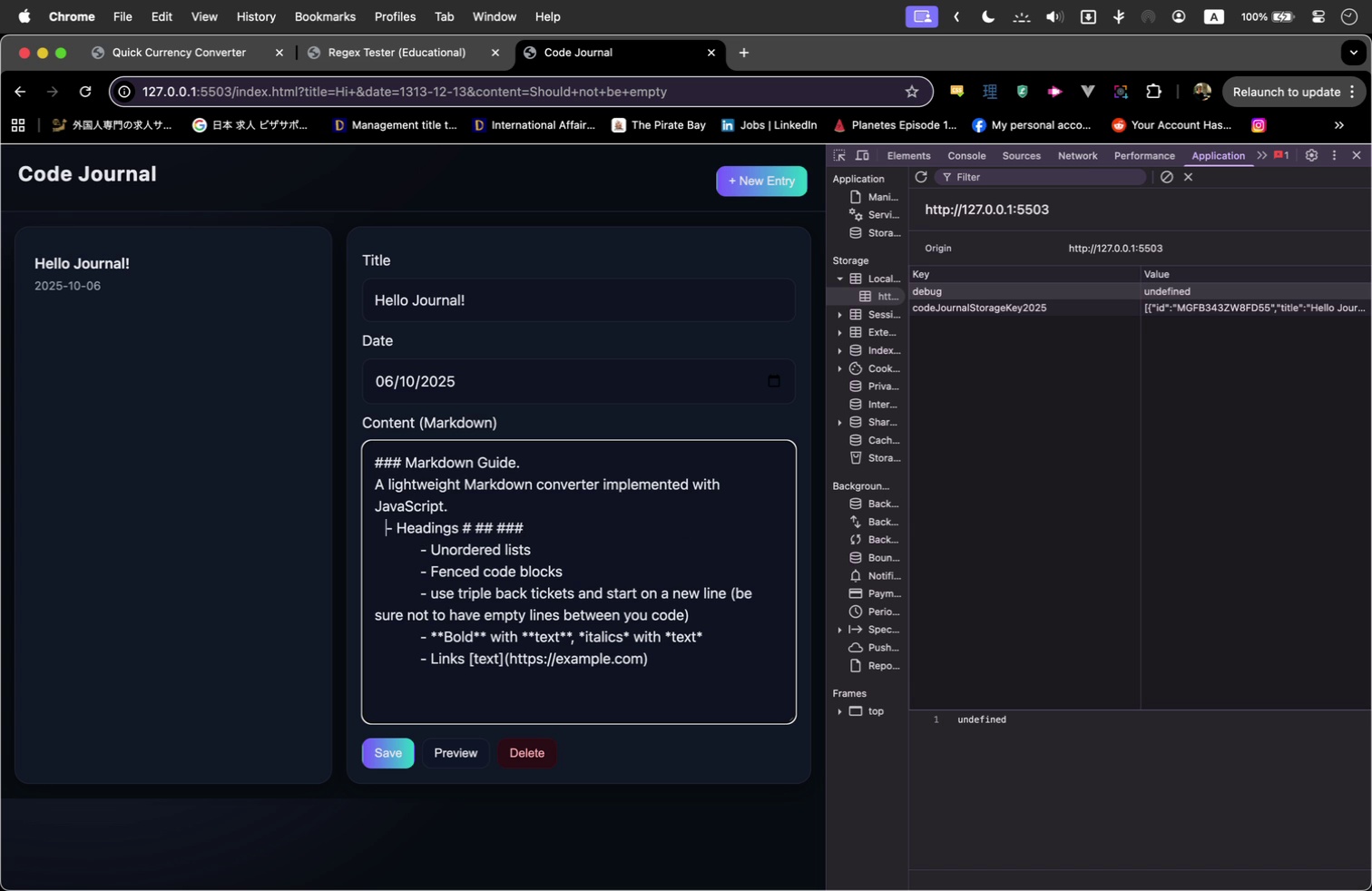 
key(Backspace)
 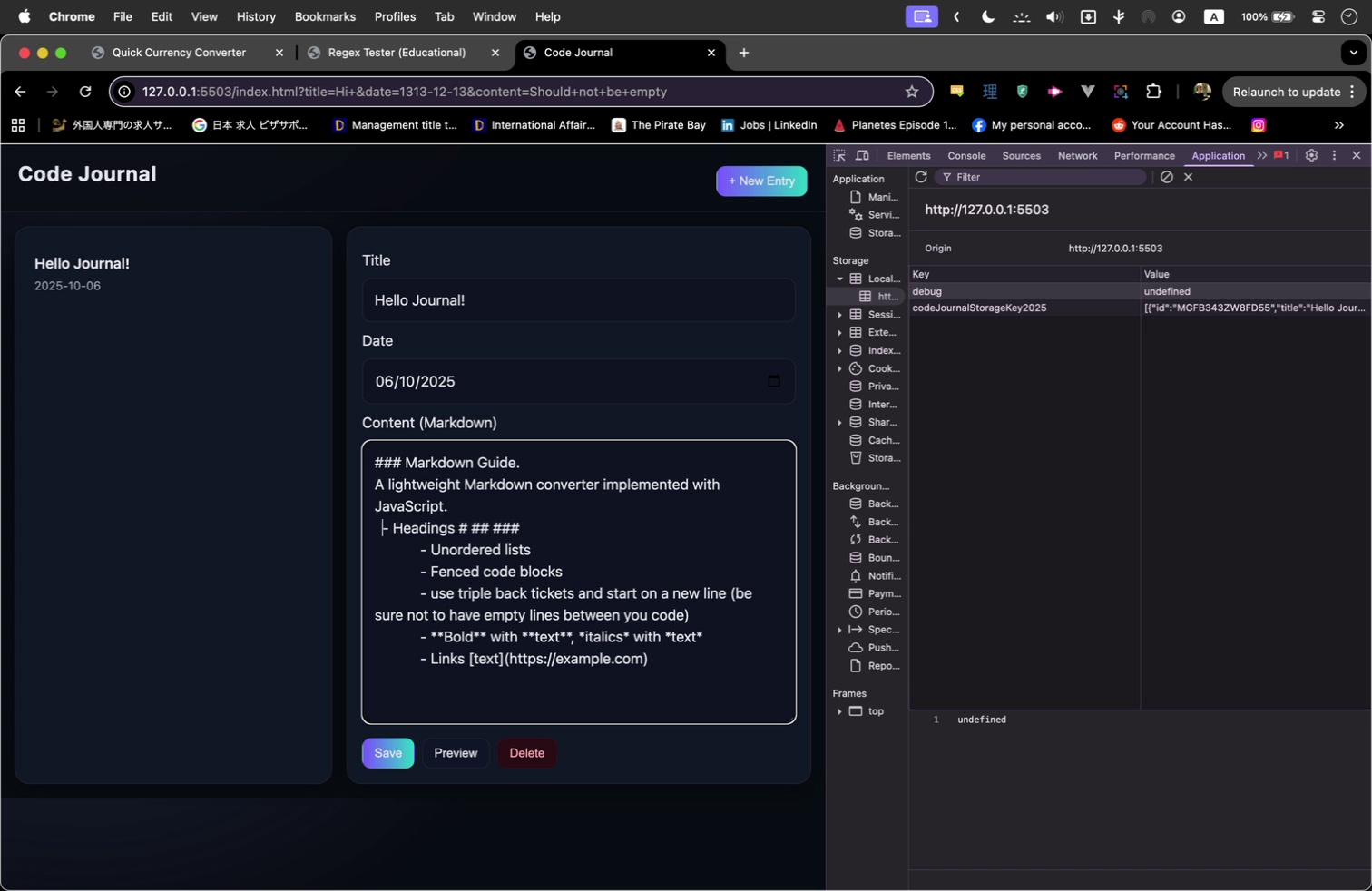 
key(Backspace)
 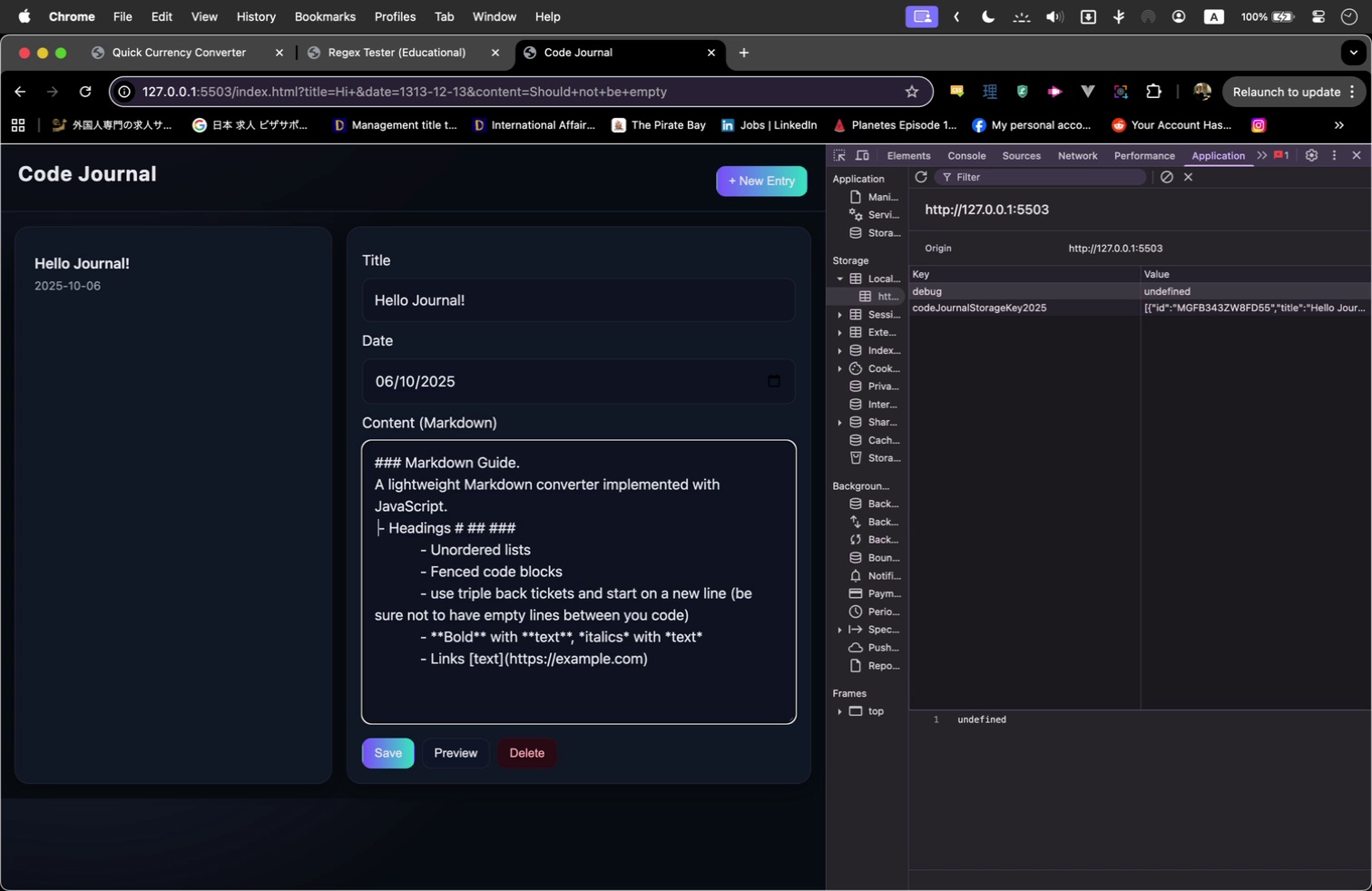 
key(Backspace)
 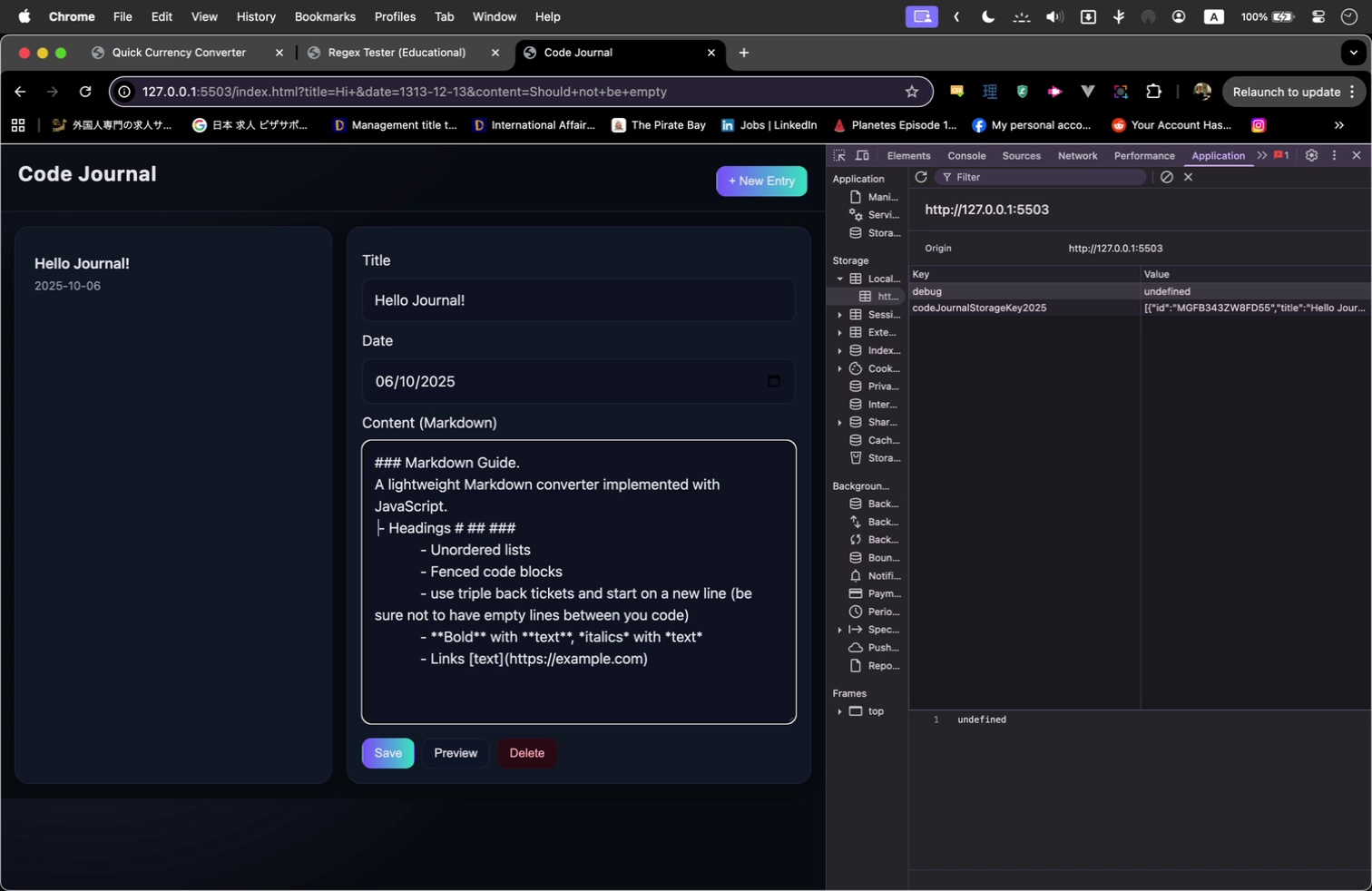 
key(Backspace)
 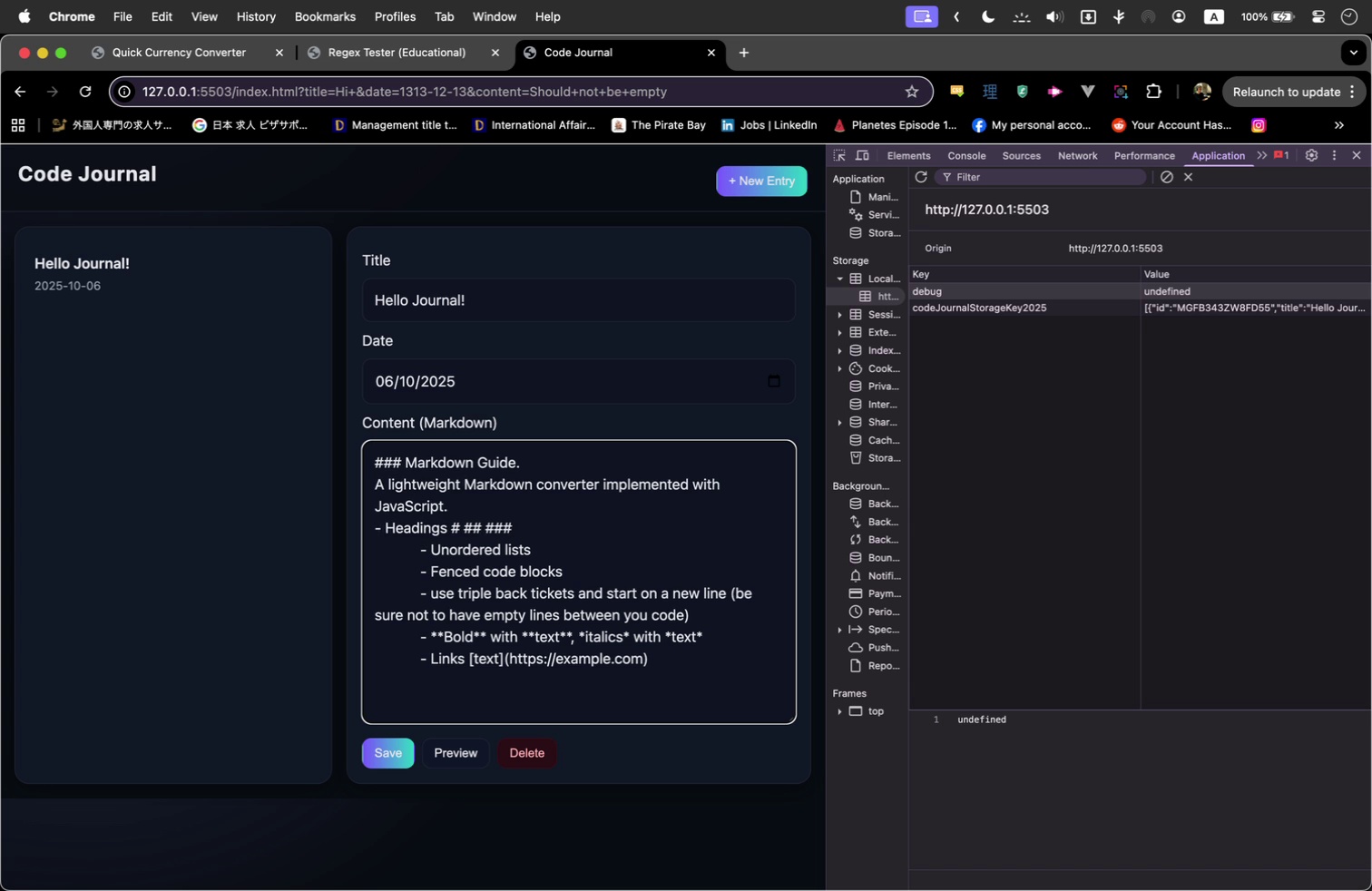 
key(Backspace)
 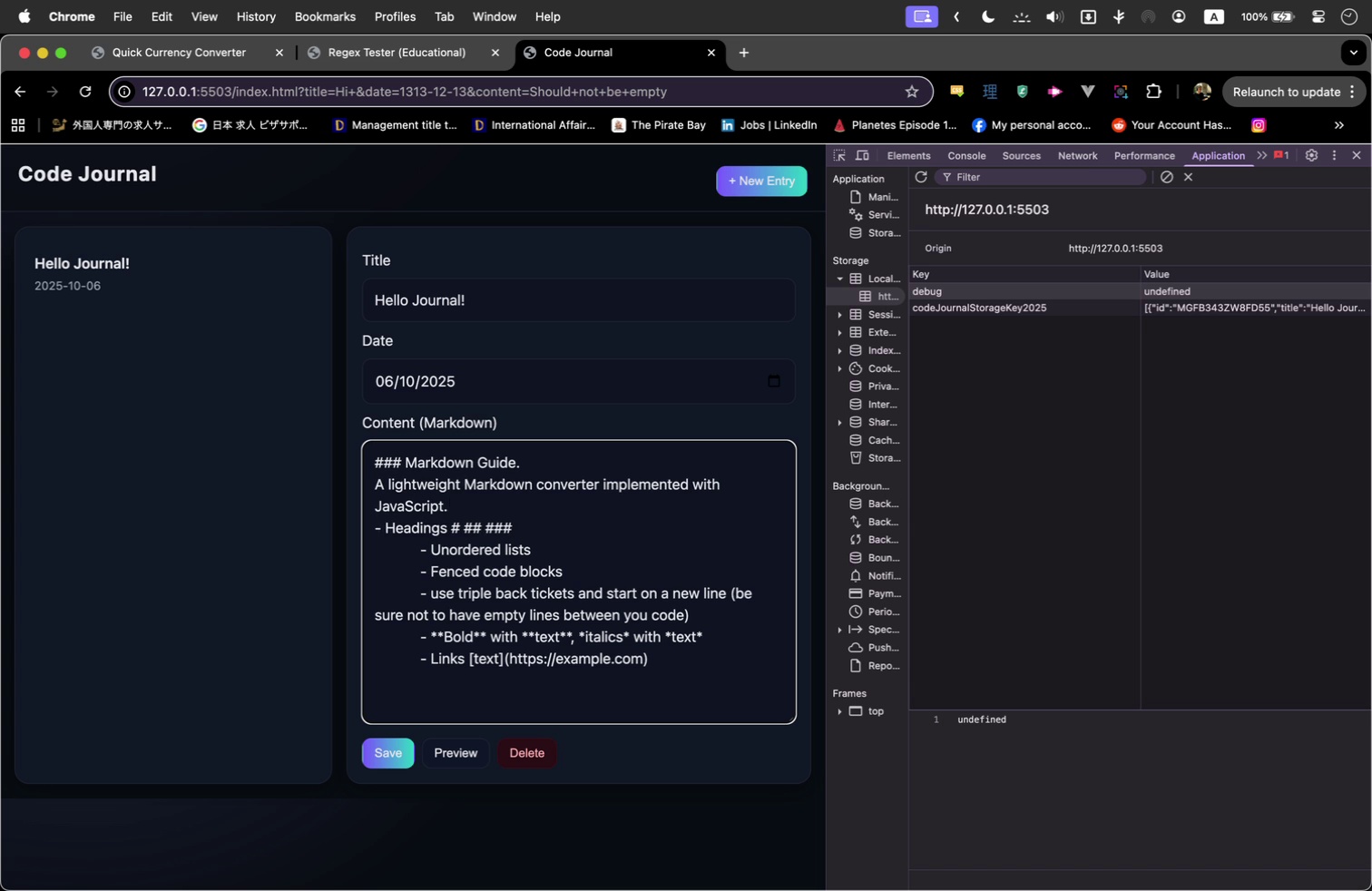 
key(Backspace)
 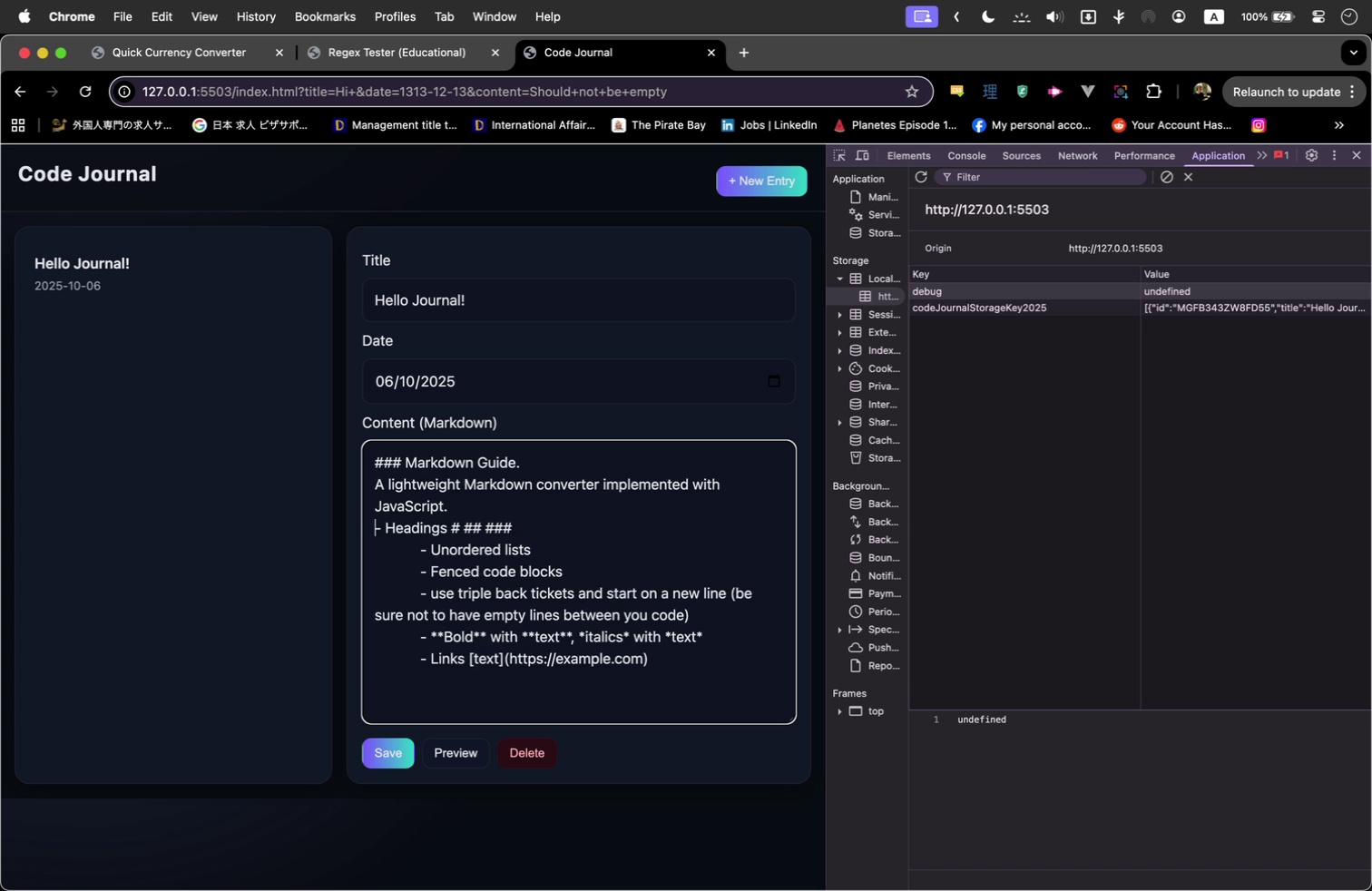 
key(Enter)